 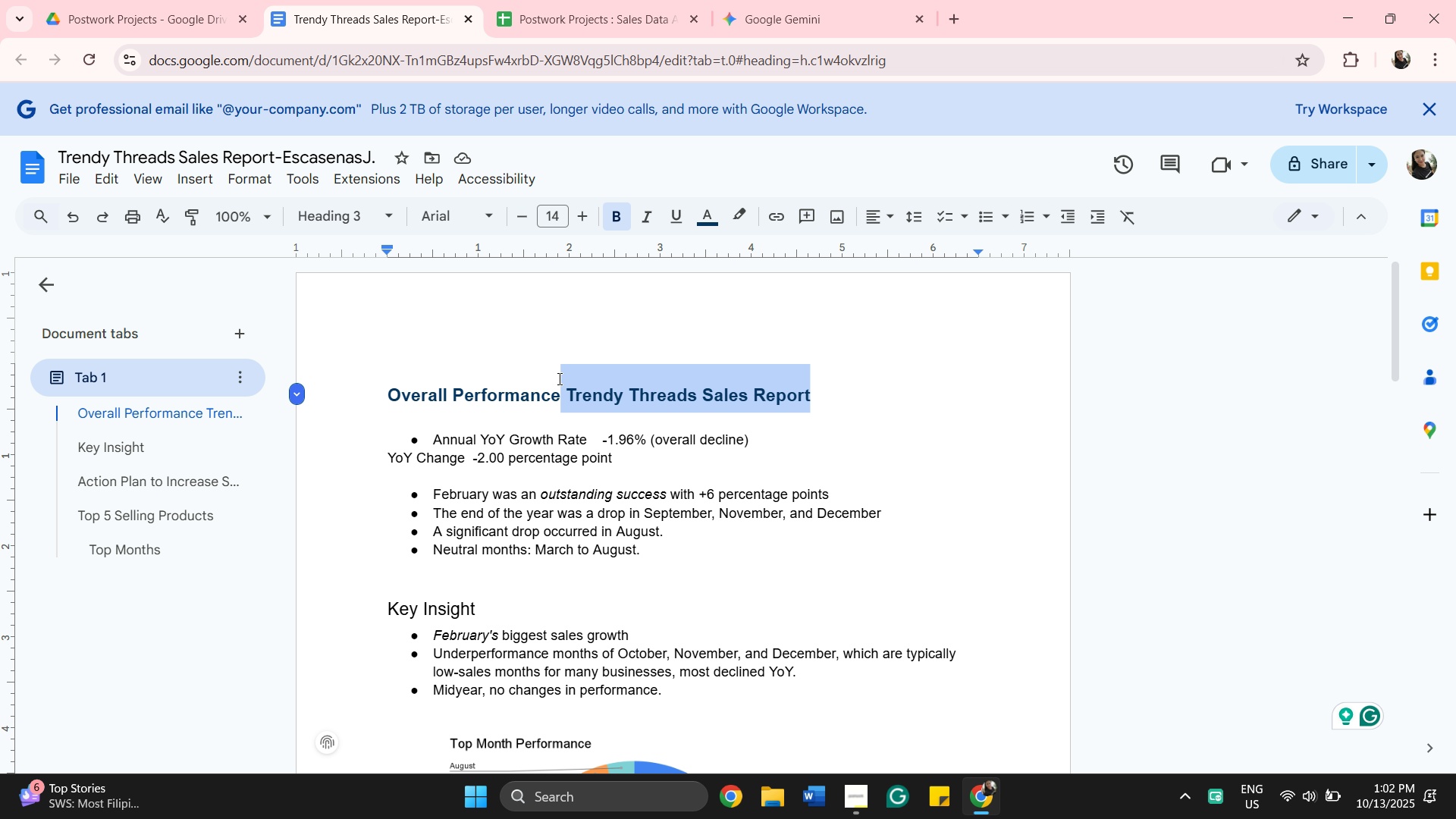 
double_click([539, 310])
 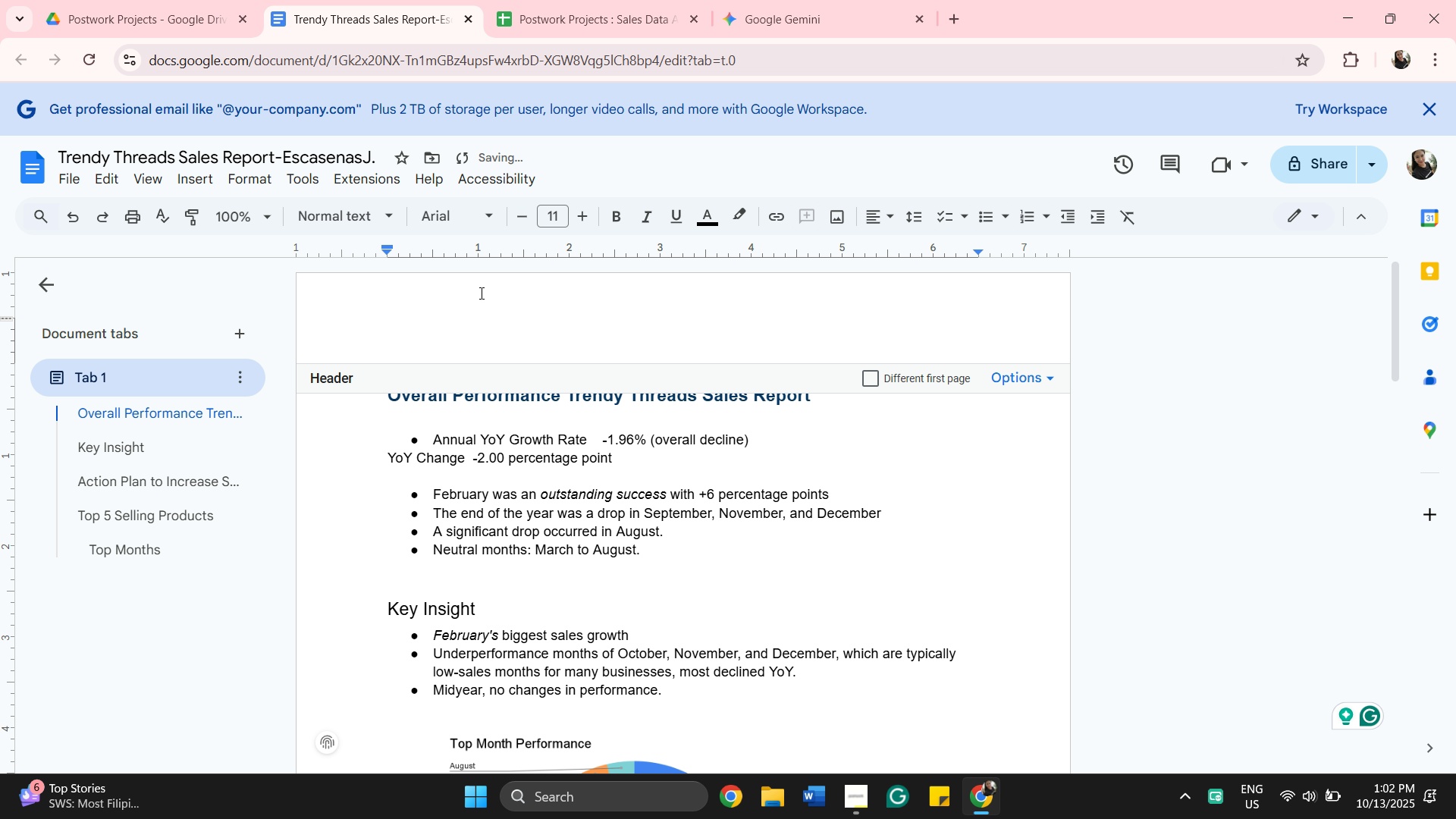 
left_click([480, 293])
 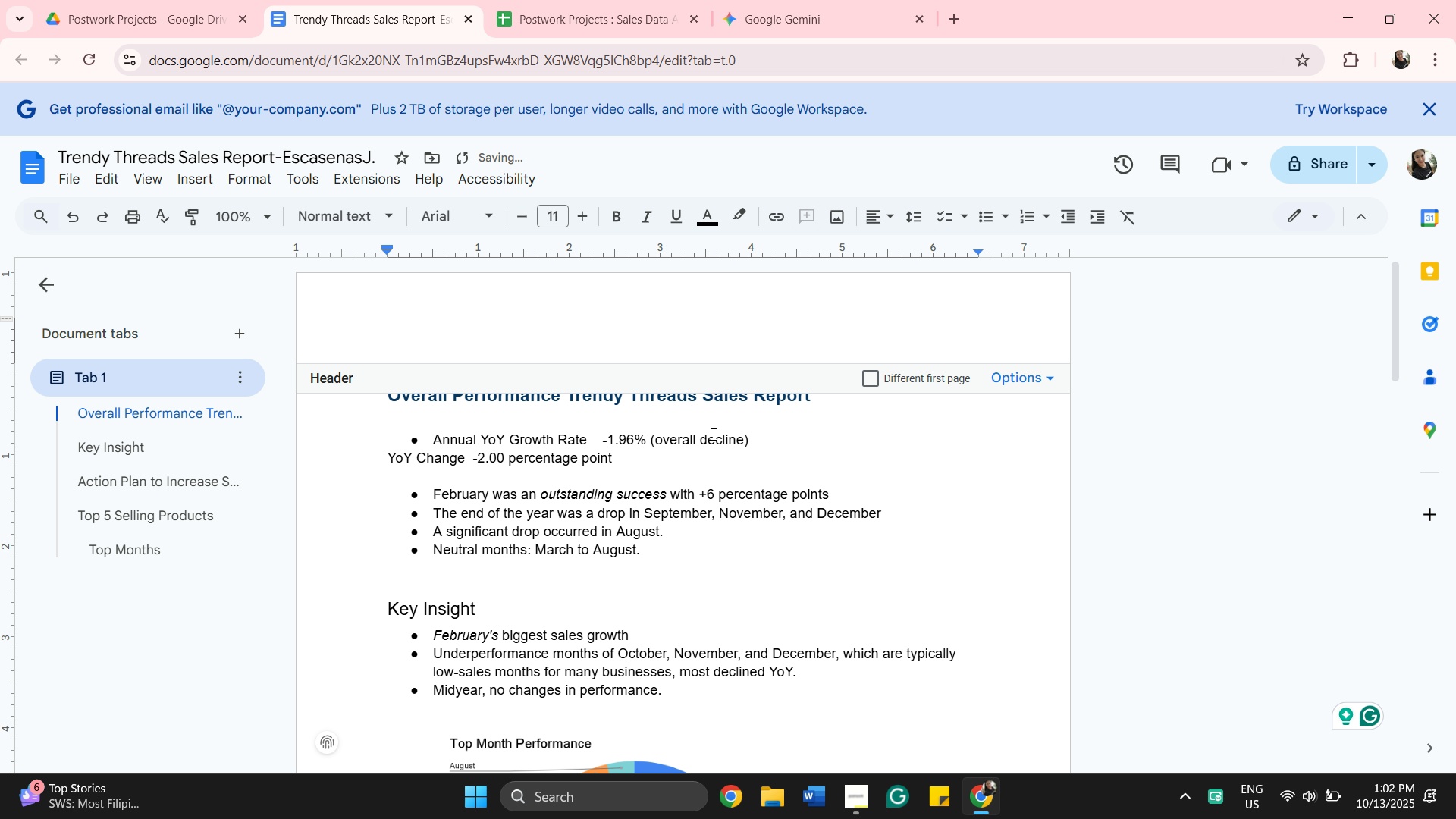 
scroll: coordinate [718, 445], scroll_direction: up, amount: 3.0
 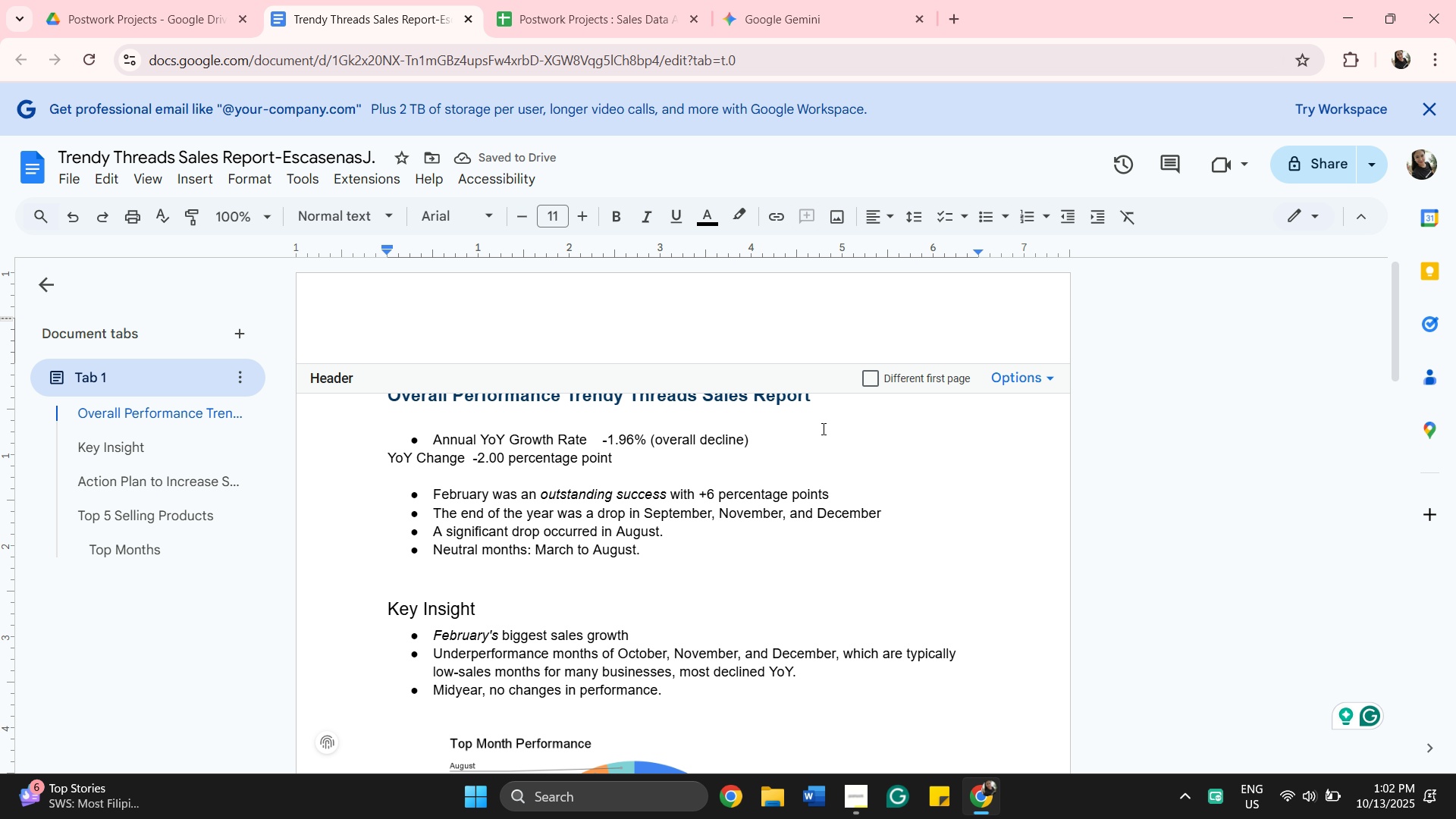 
left_click([822, 428])
 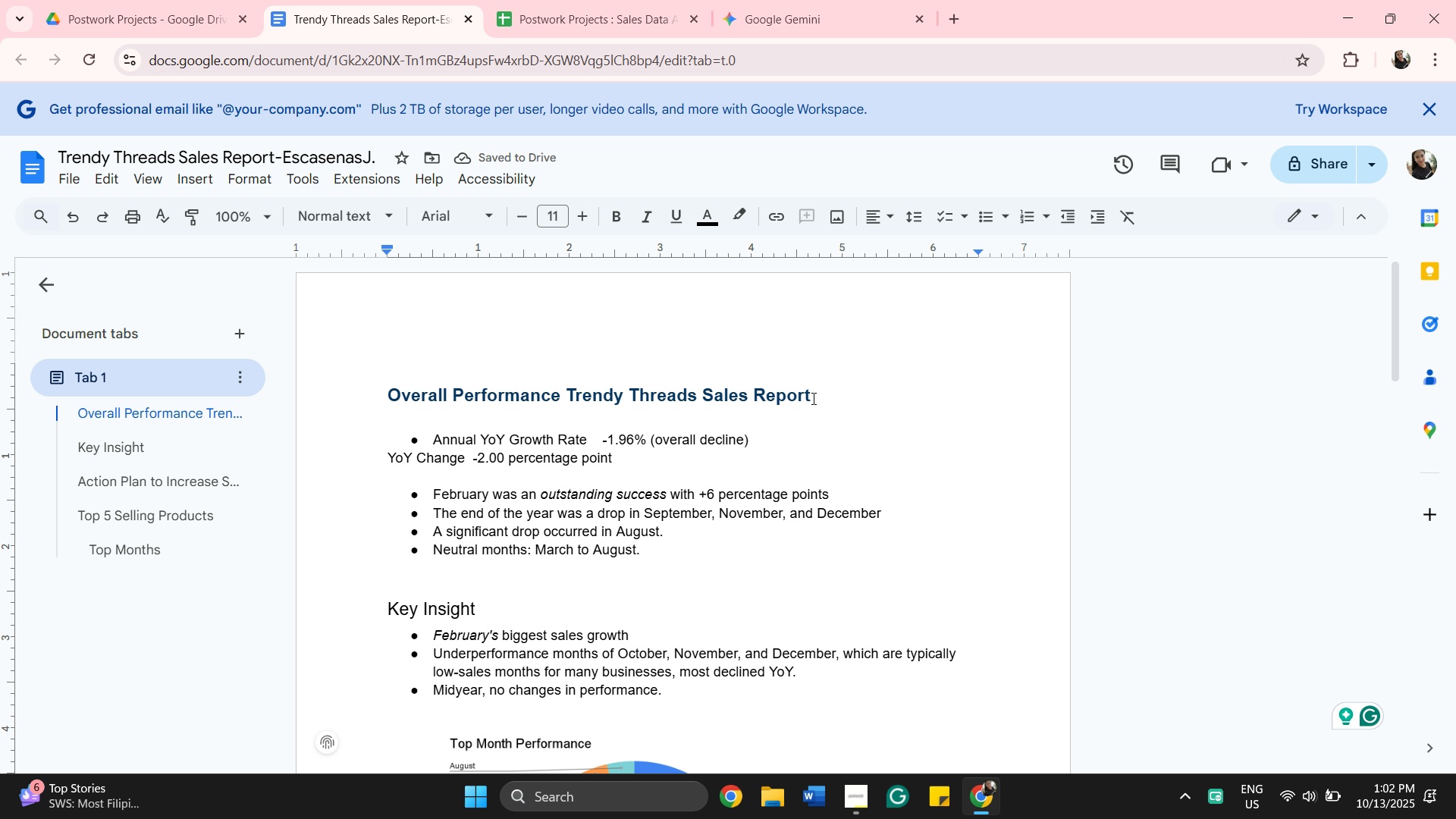 
left_click_drag(start_coordinate=[812, 398], to_coordinate=[563, 366])
 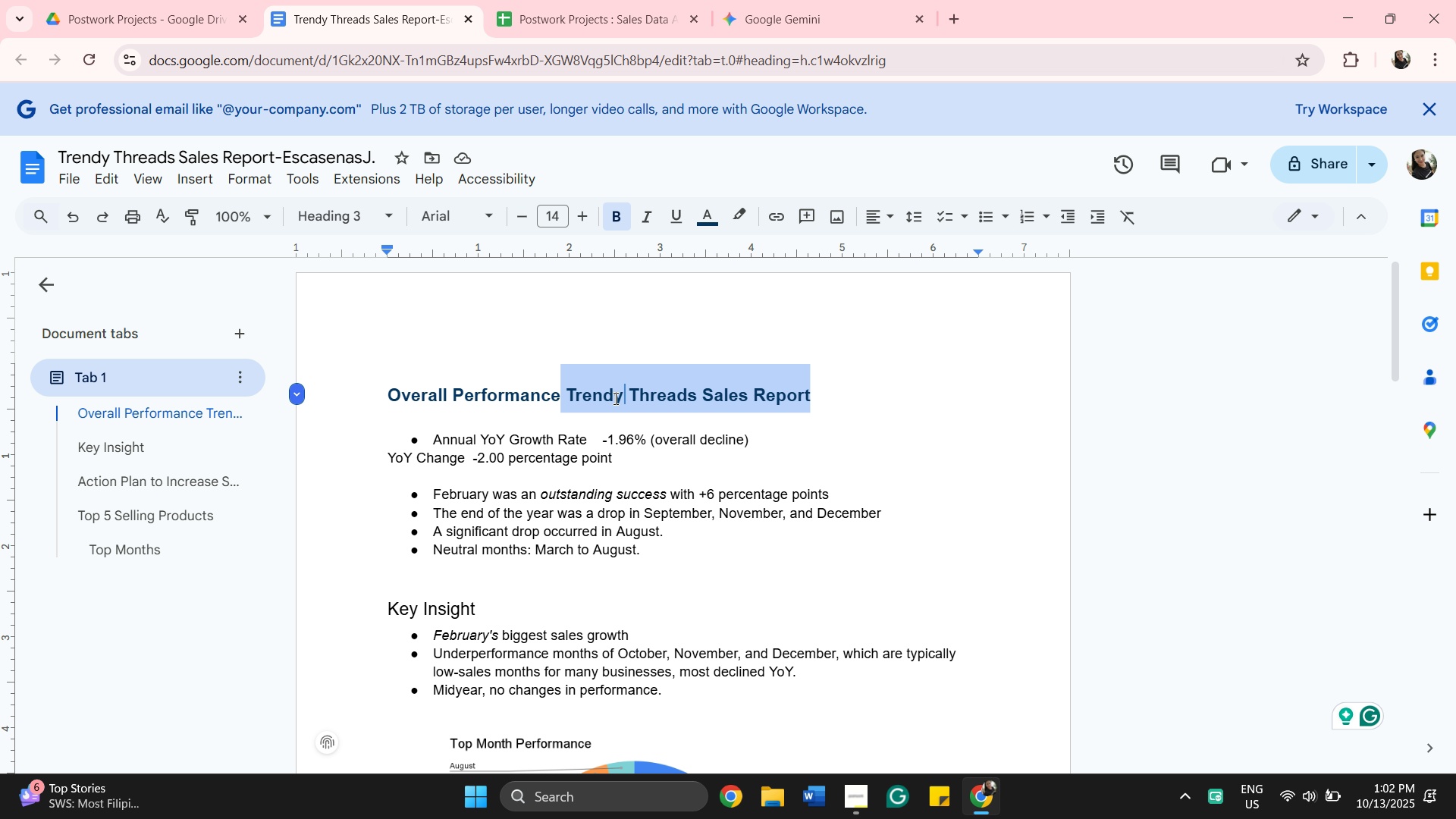 
left_click_drag(start_coordinate=[620, 400], to_coordinate=[493, 354])
 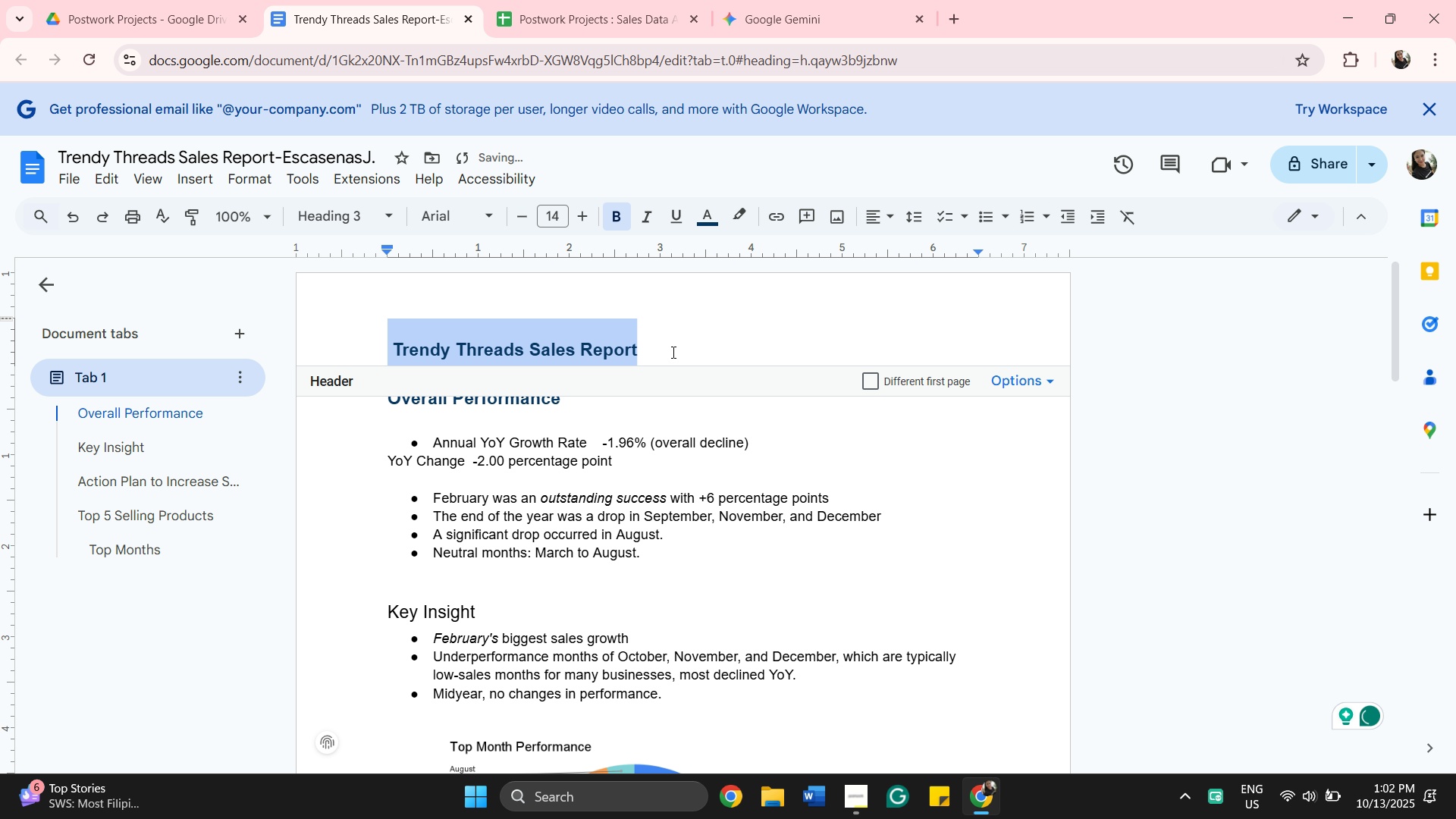 
left_click([673, 350])
 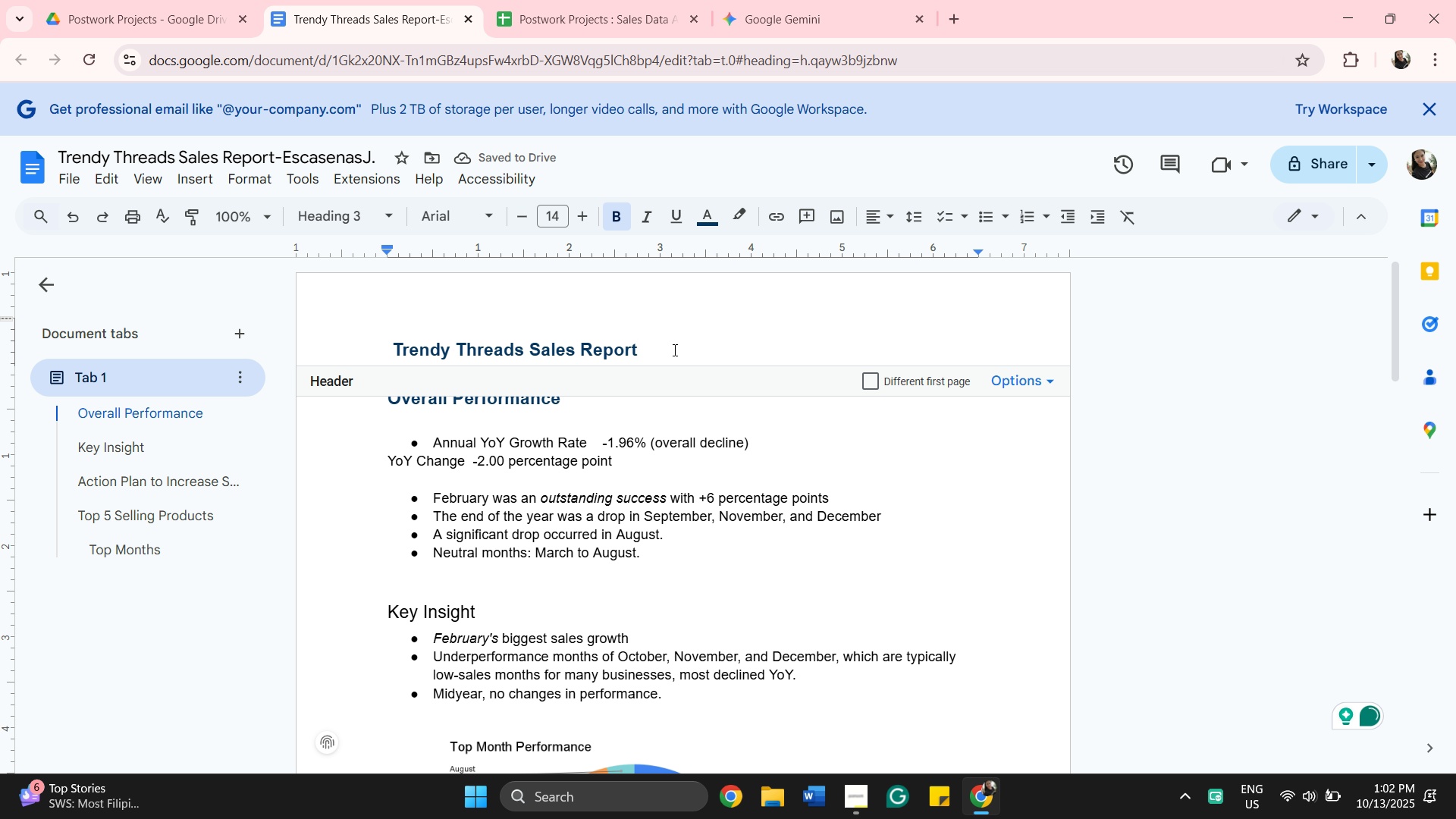 
left_click([673, 350])
 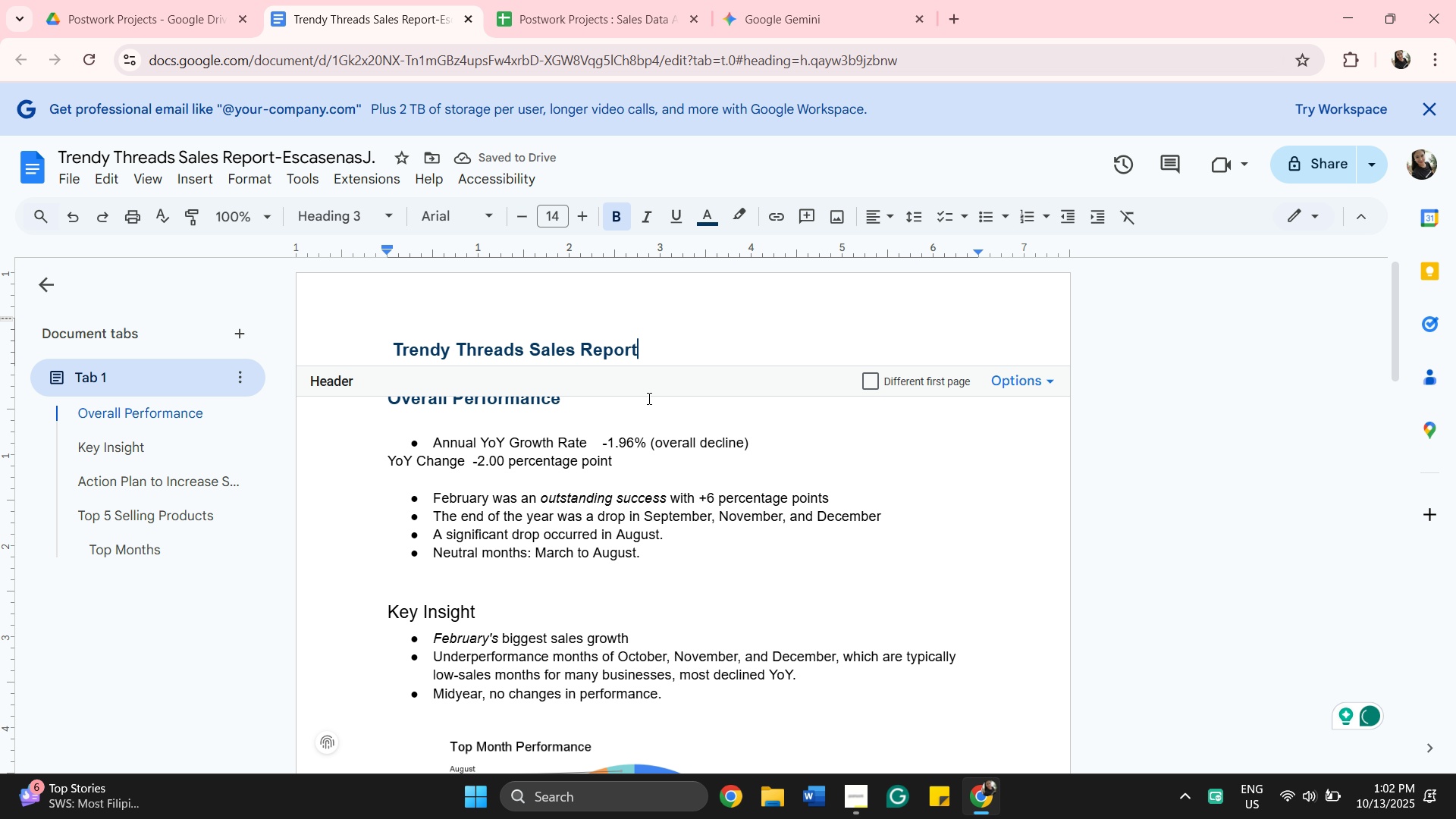 
left_click([668, 411])
 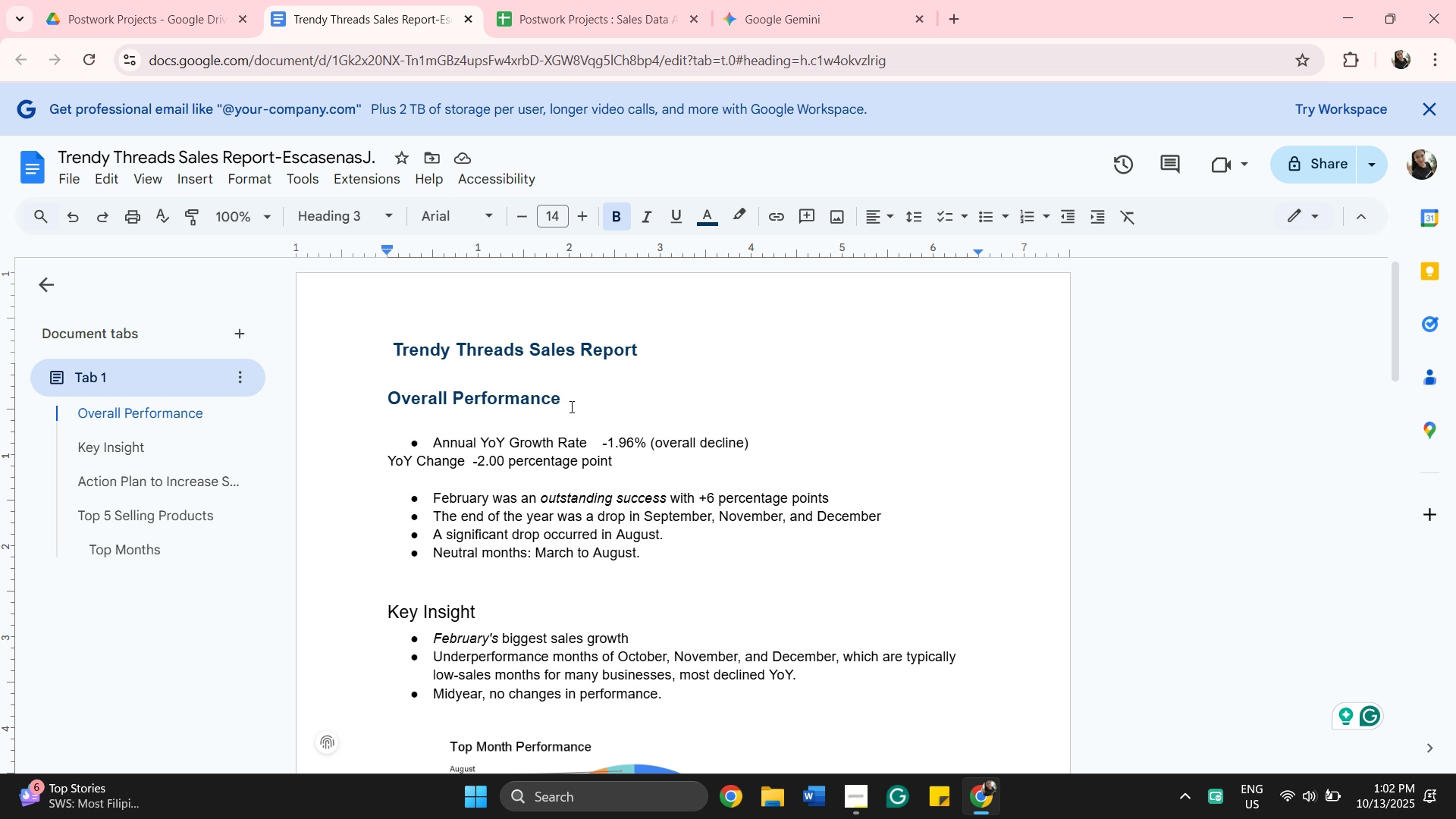 
wait(6.03)
 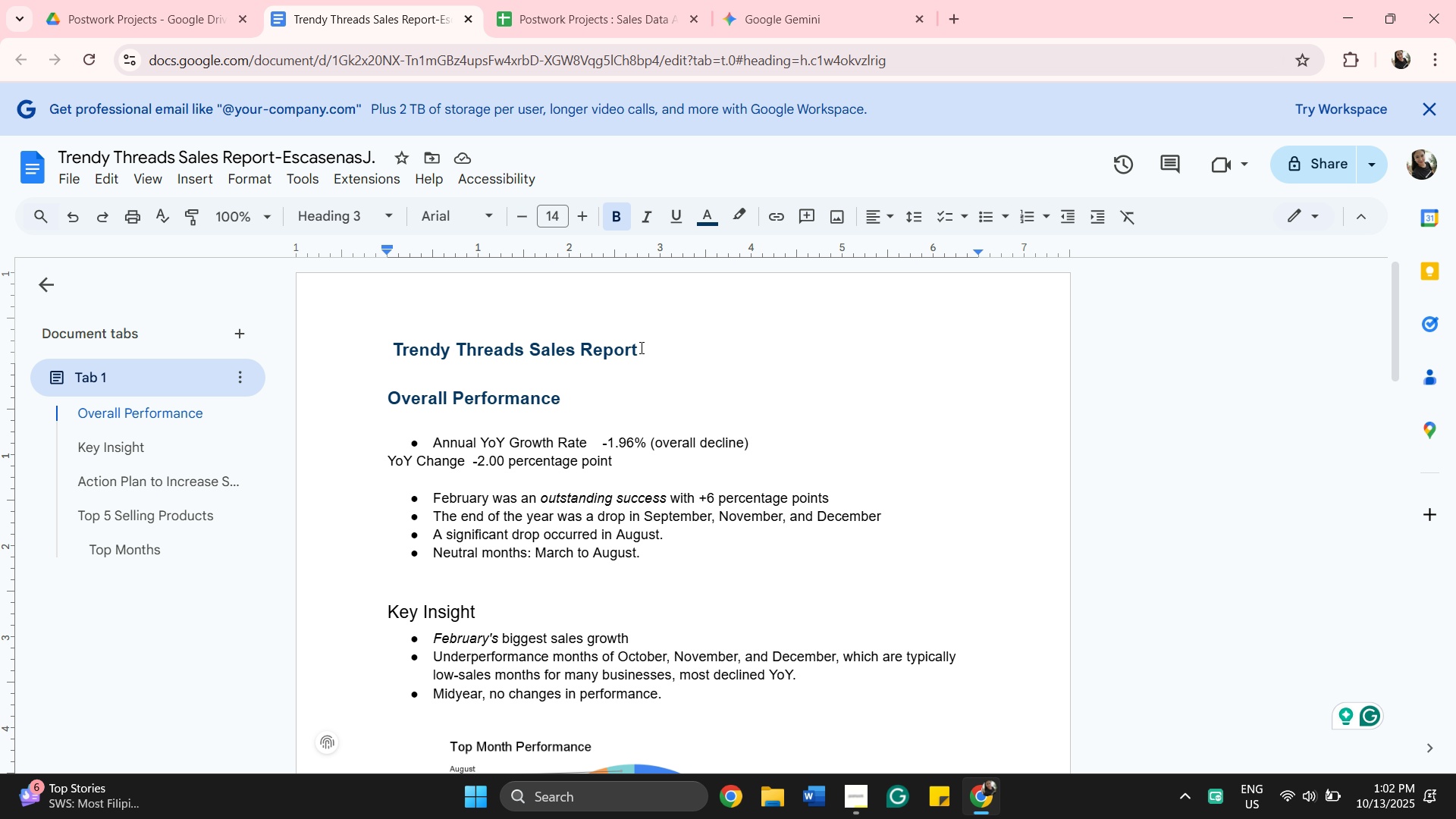 
left_click([567, 405])
 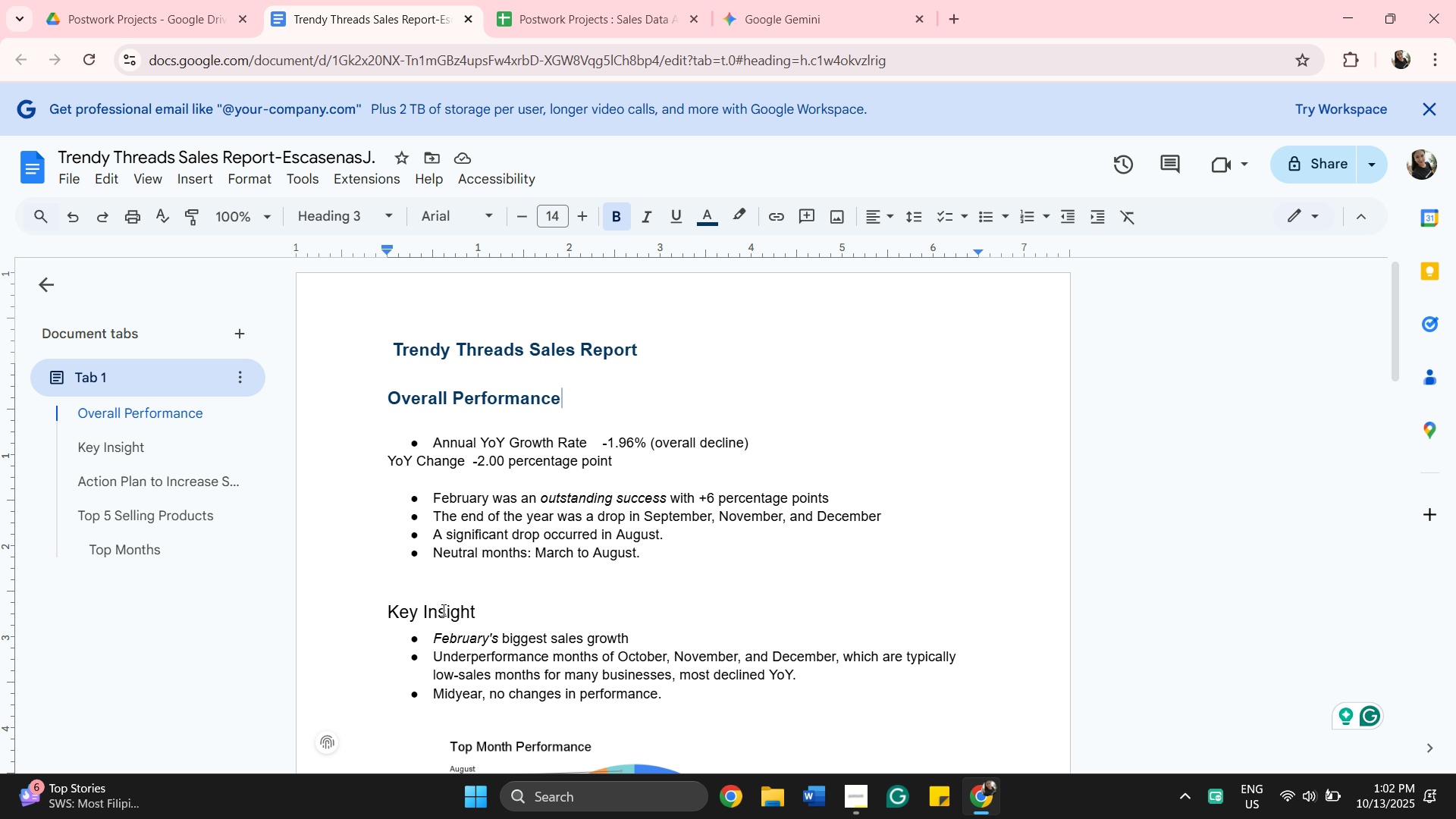 
left_click([440, 604])
 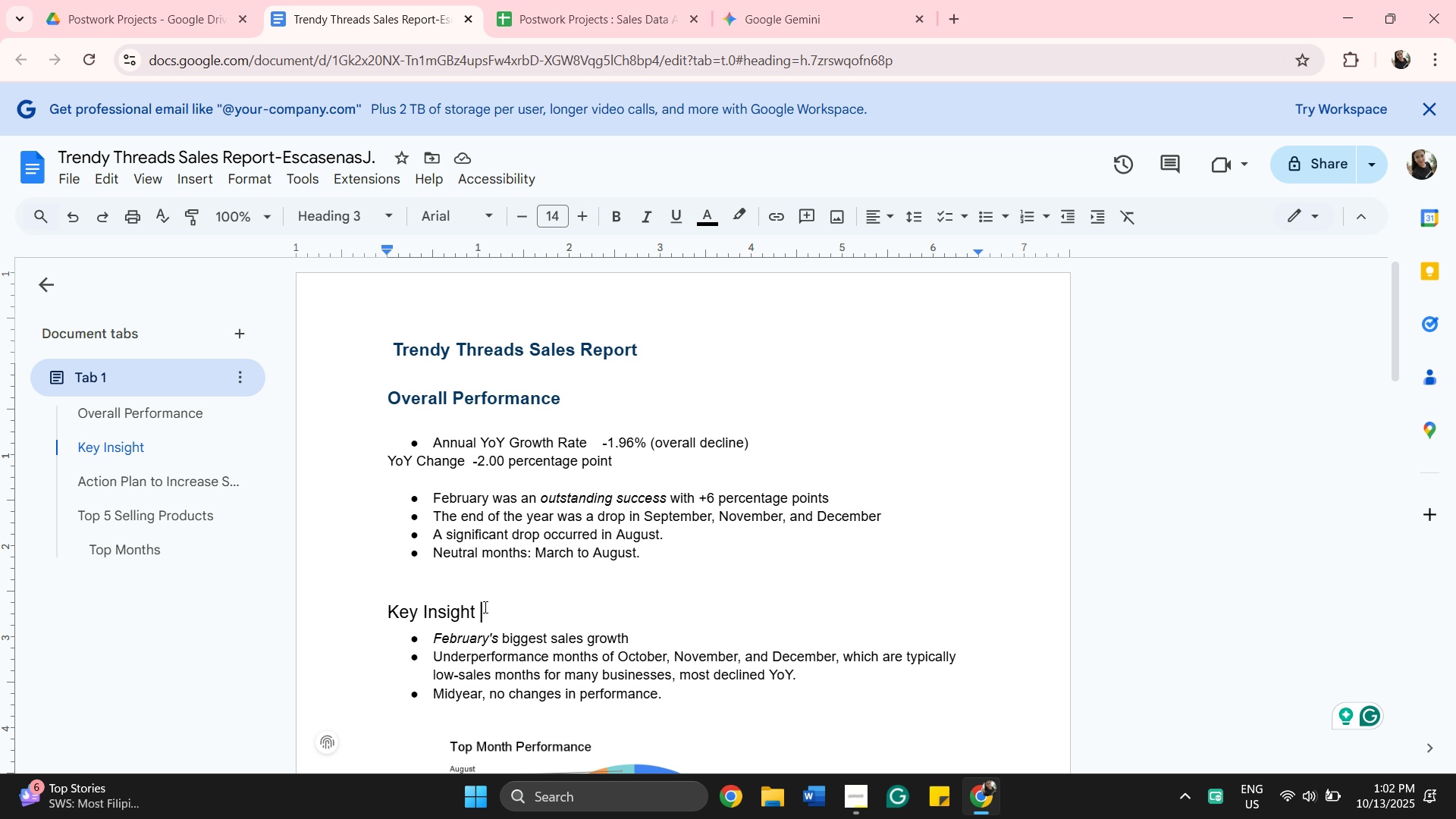 
left_click([484, 607])
 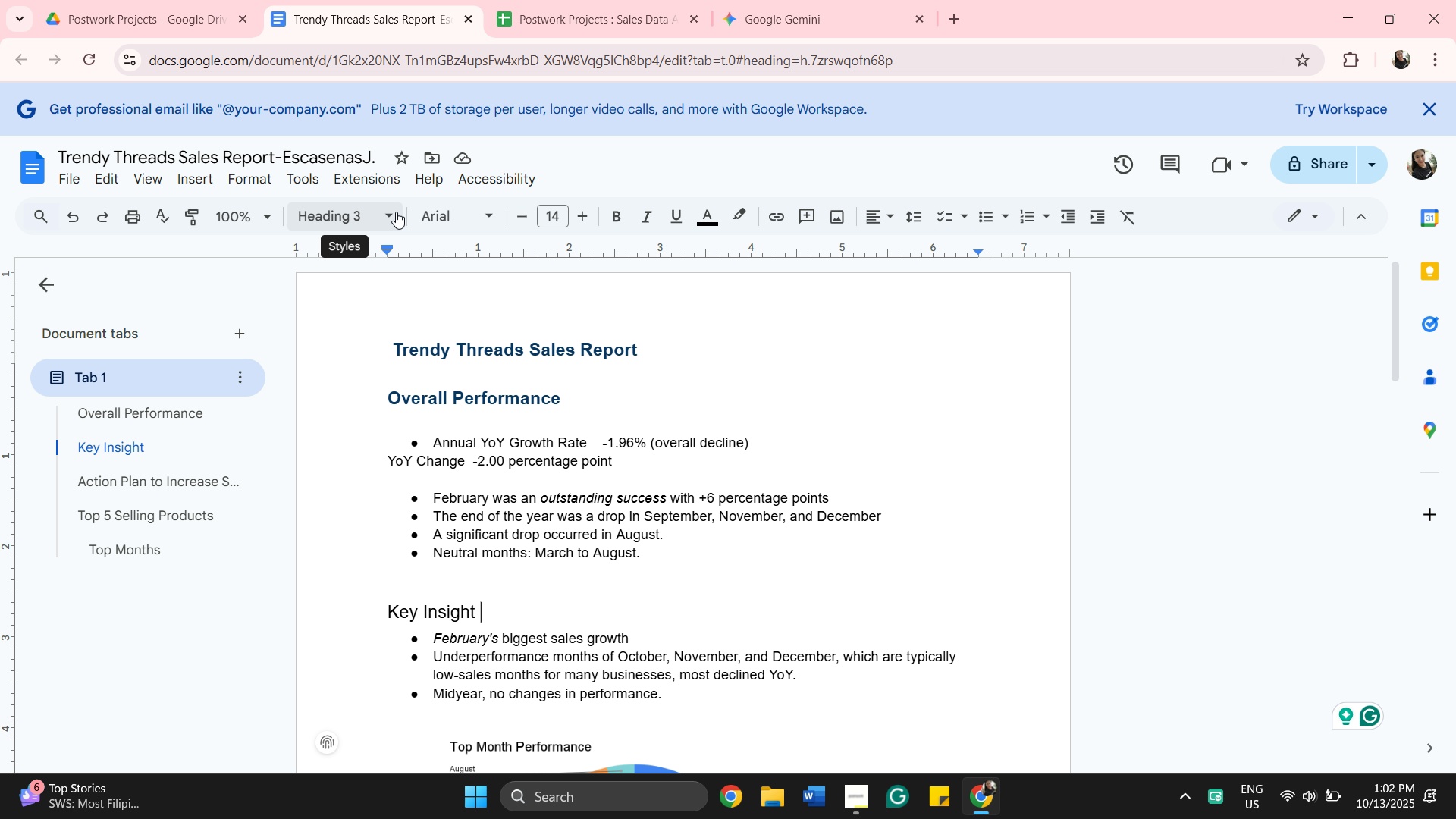 
left_click([396, 212])
 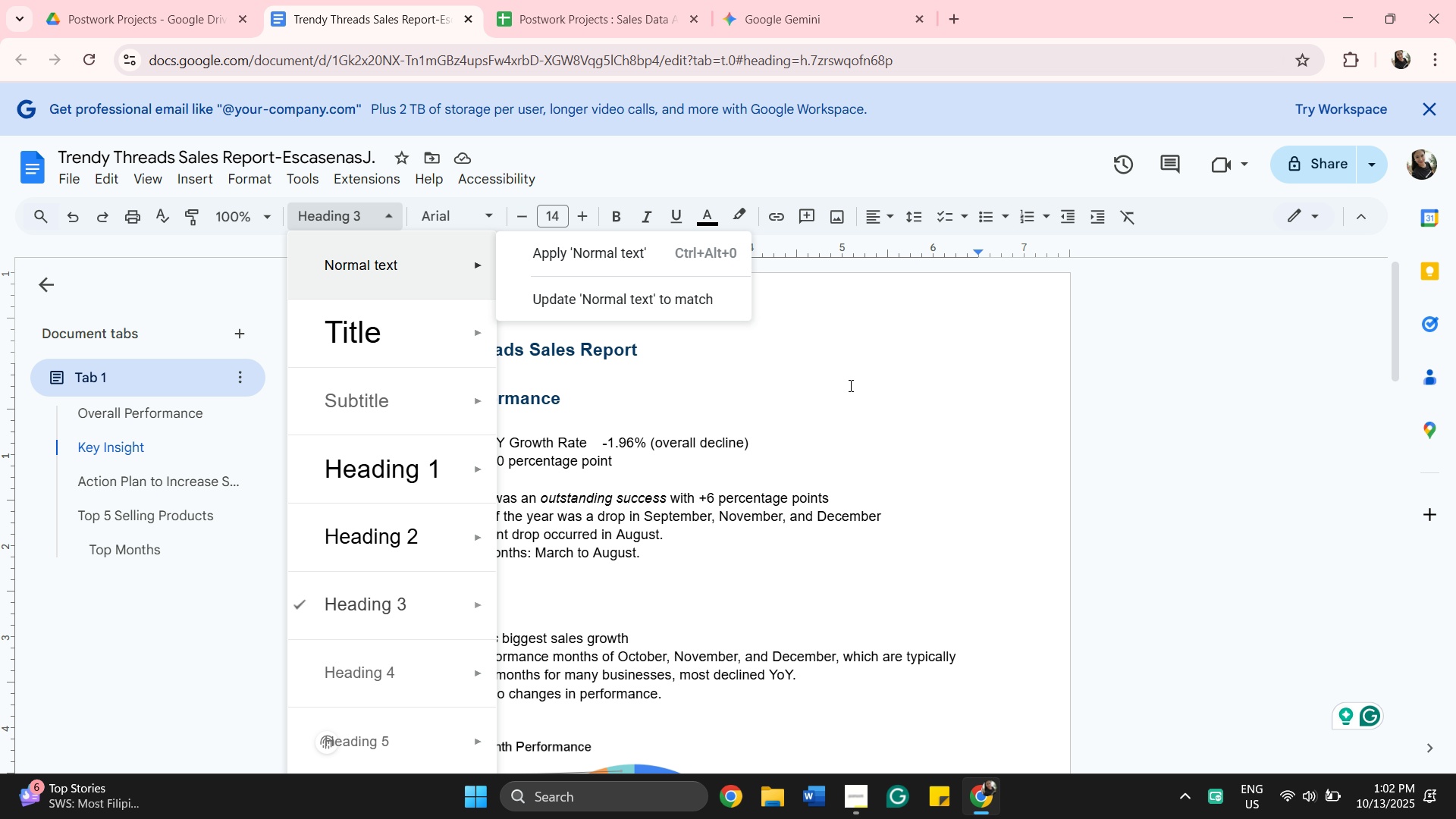 
left_click([850, 386])
 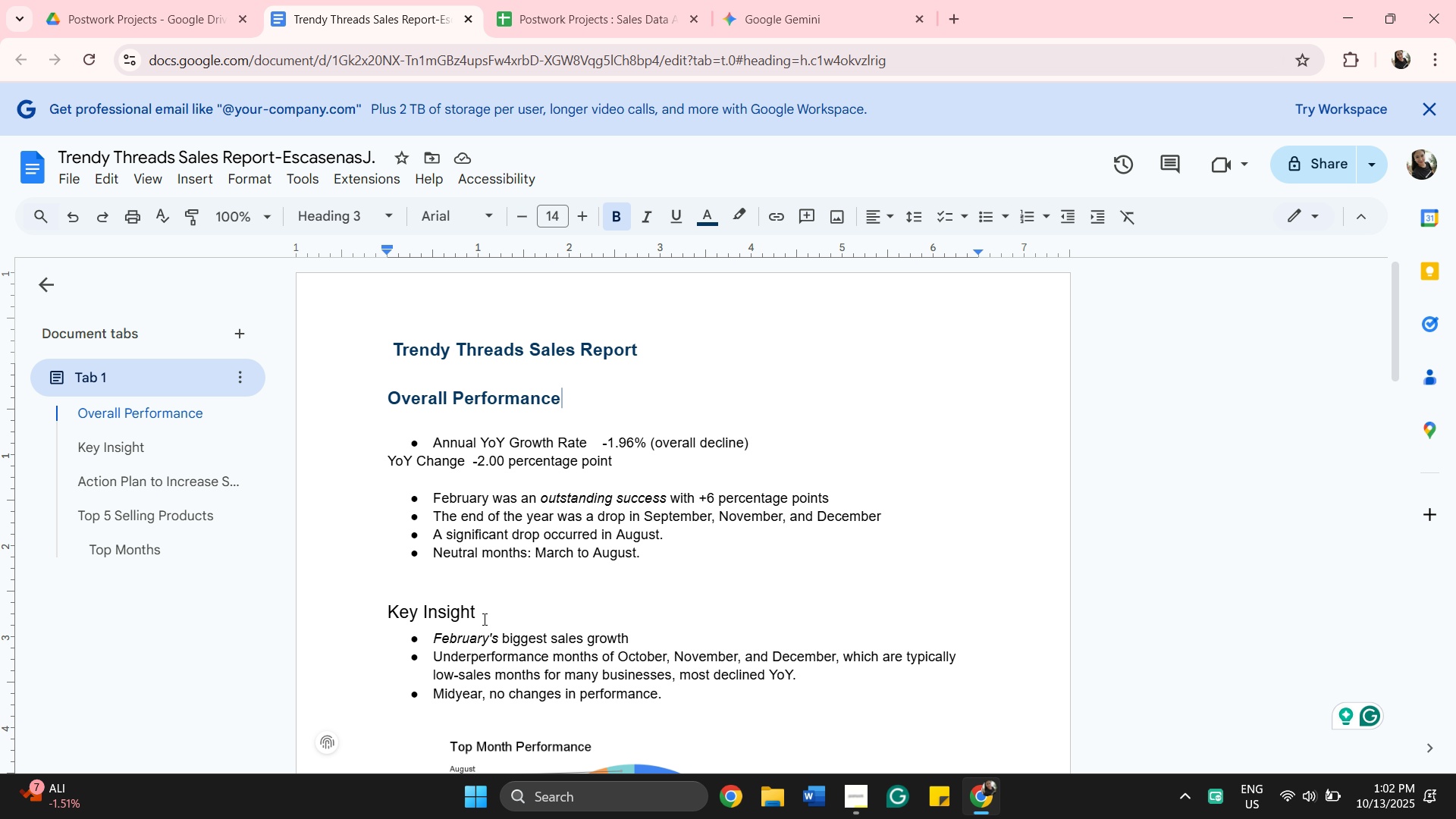 
left_click_drag(start_coordinate=[483, 619], to_coordinate=[354, 602])
 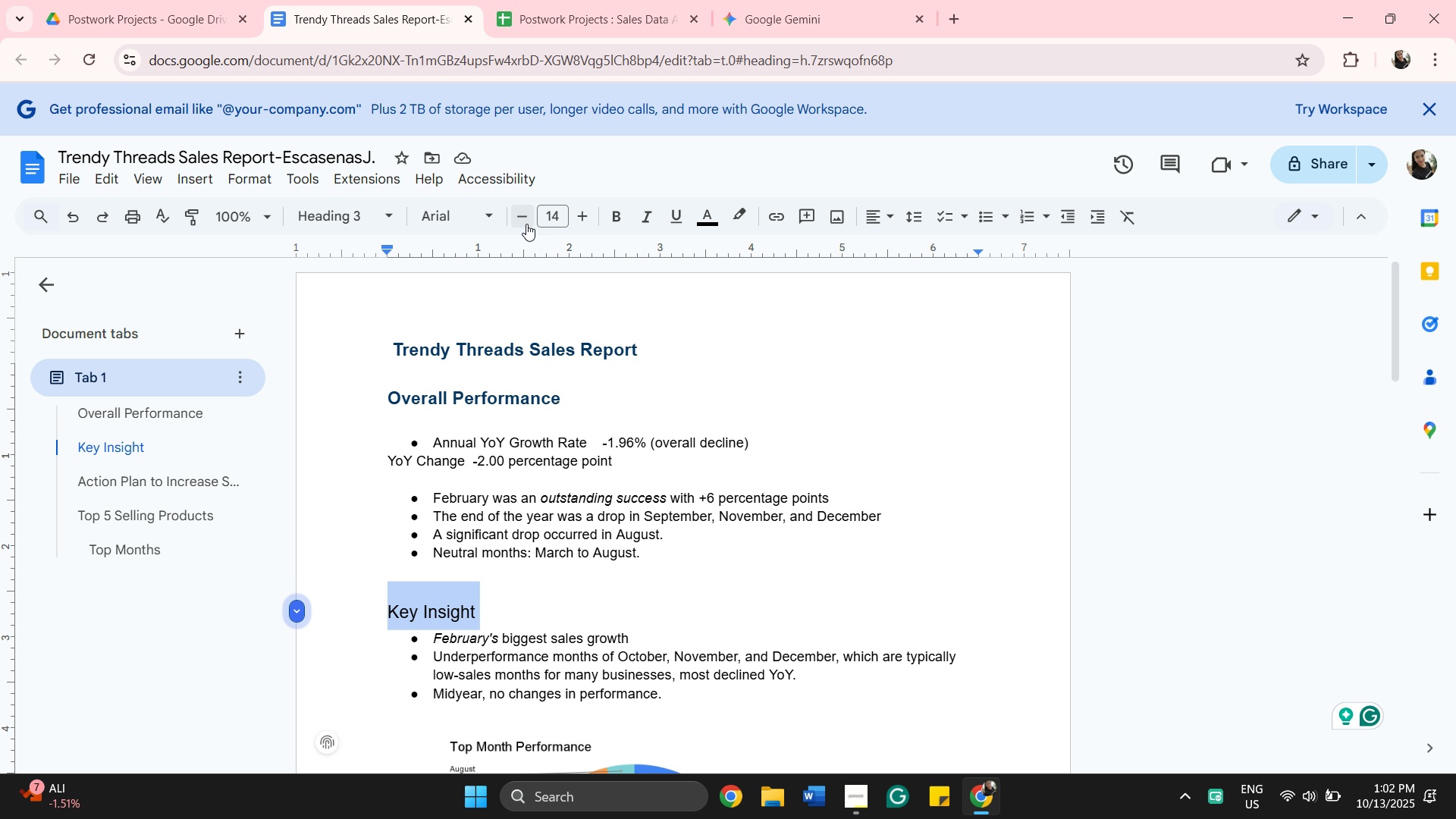 
left_click([526, 224])
 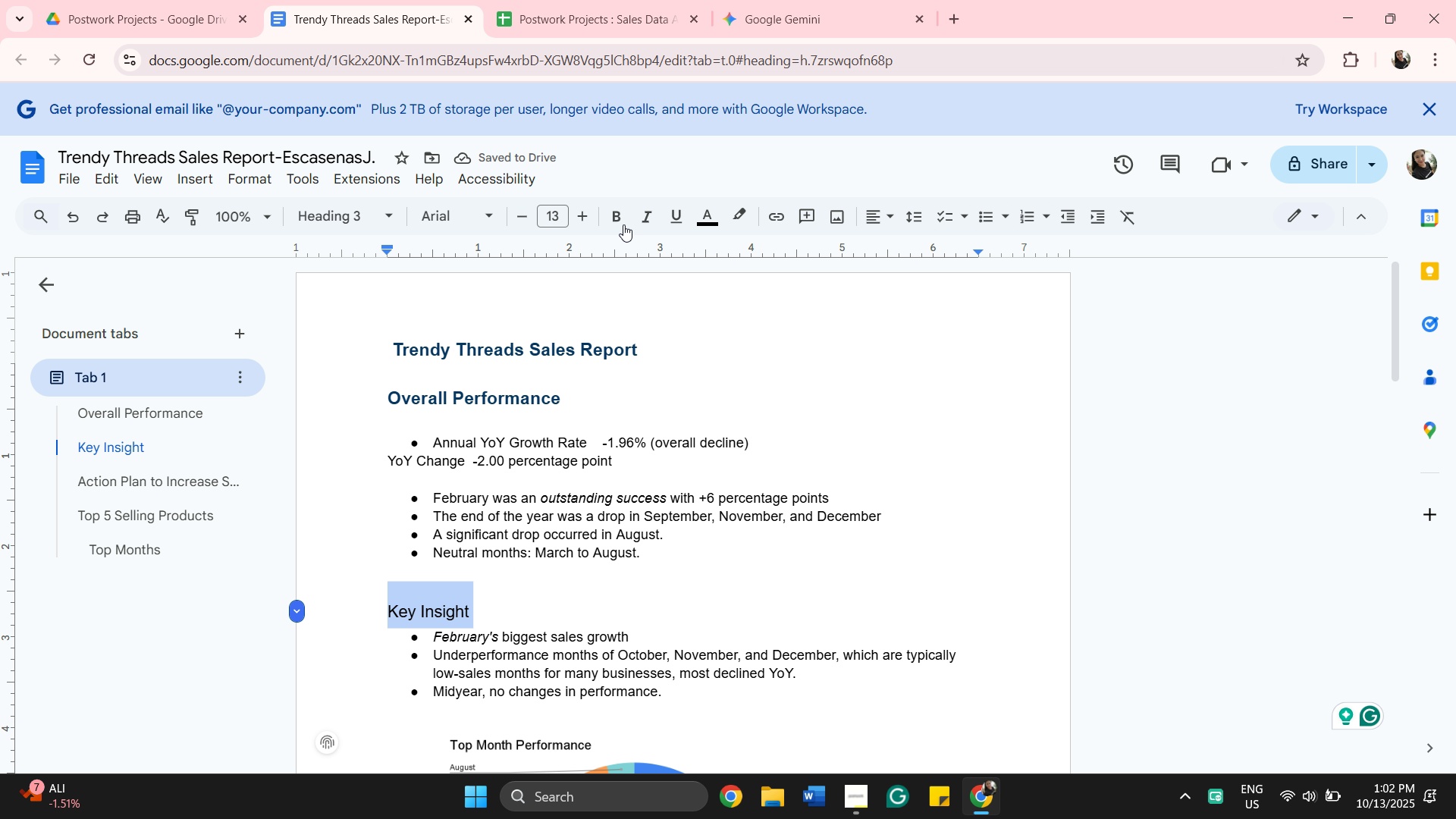 
scroll: coordinate [606, 440], scroll_direction: down, amount: 8.0
 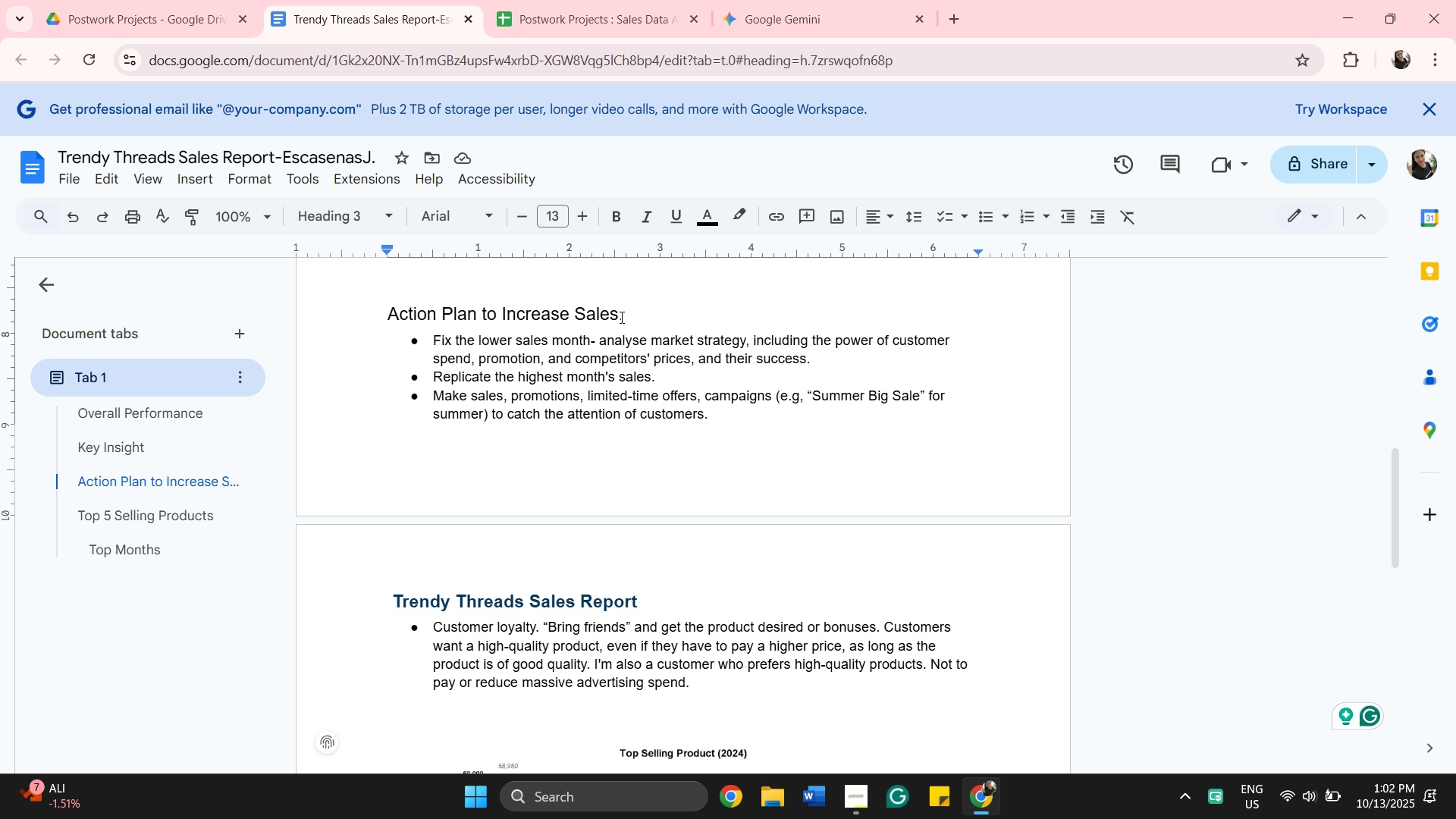 
left_click_drag(start_coordinate=[623, 319], to_coordinate=[384, 328])
 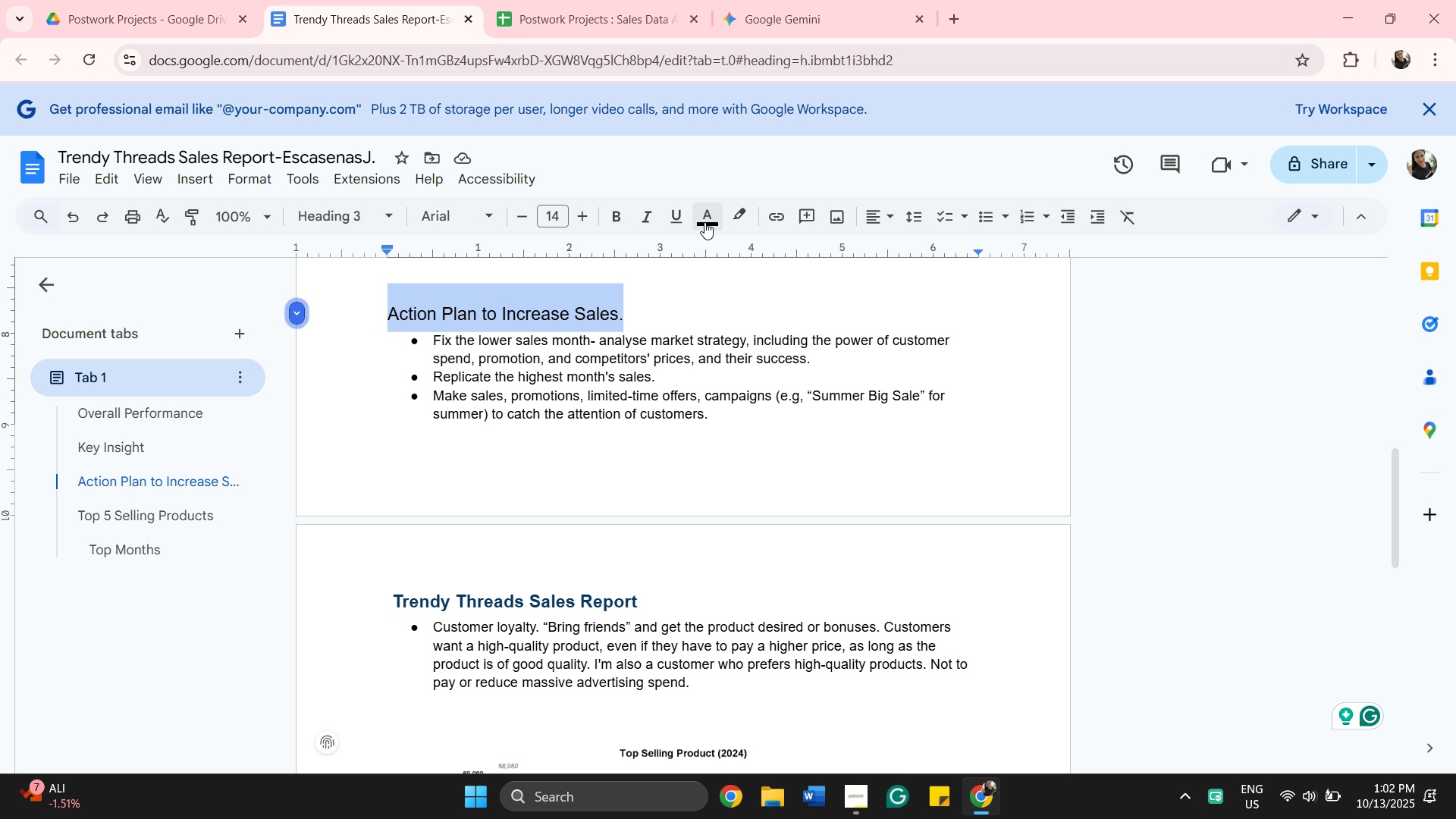 
left_click([704, 222])
 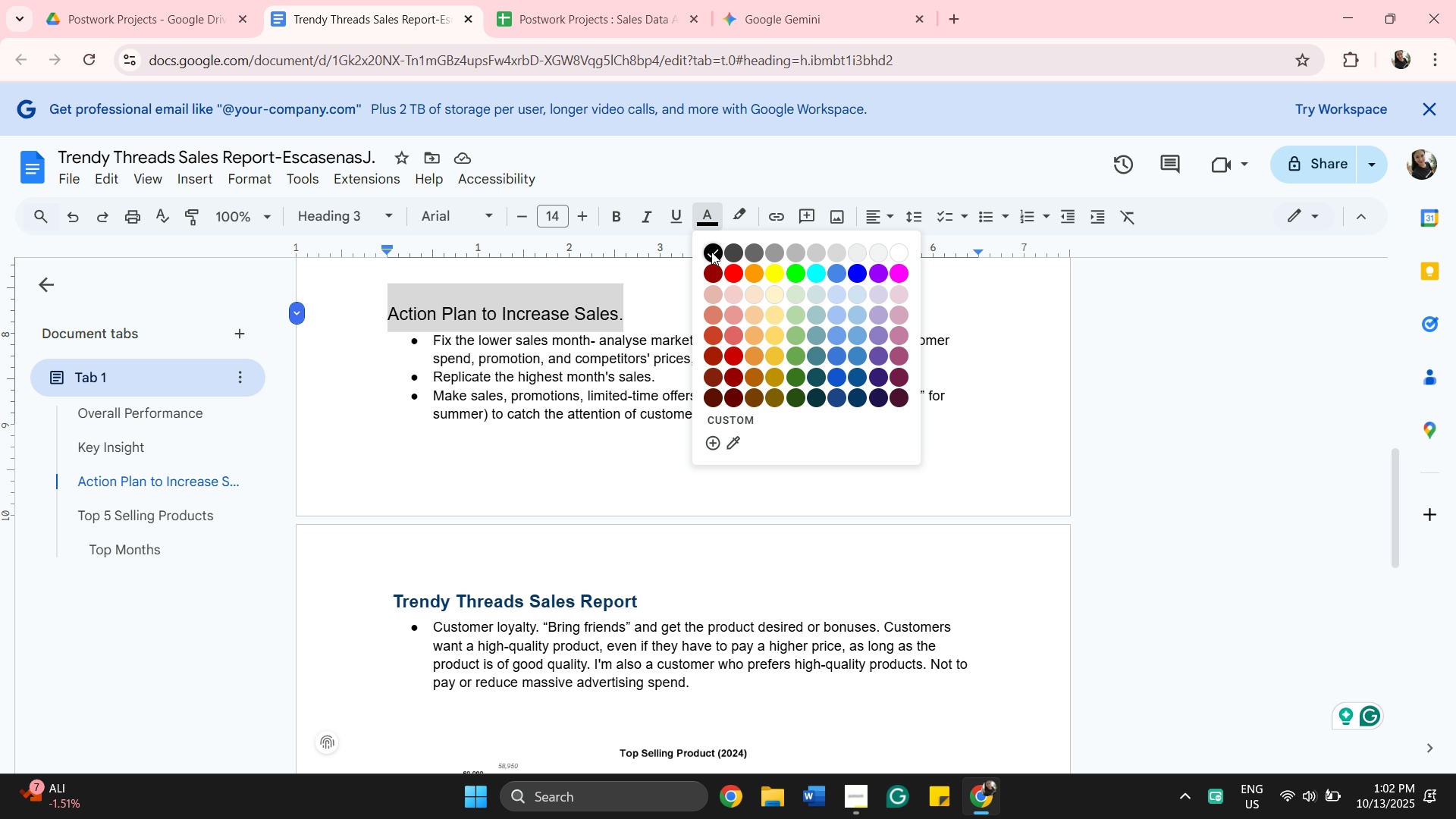 
left_click([711, 252])
 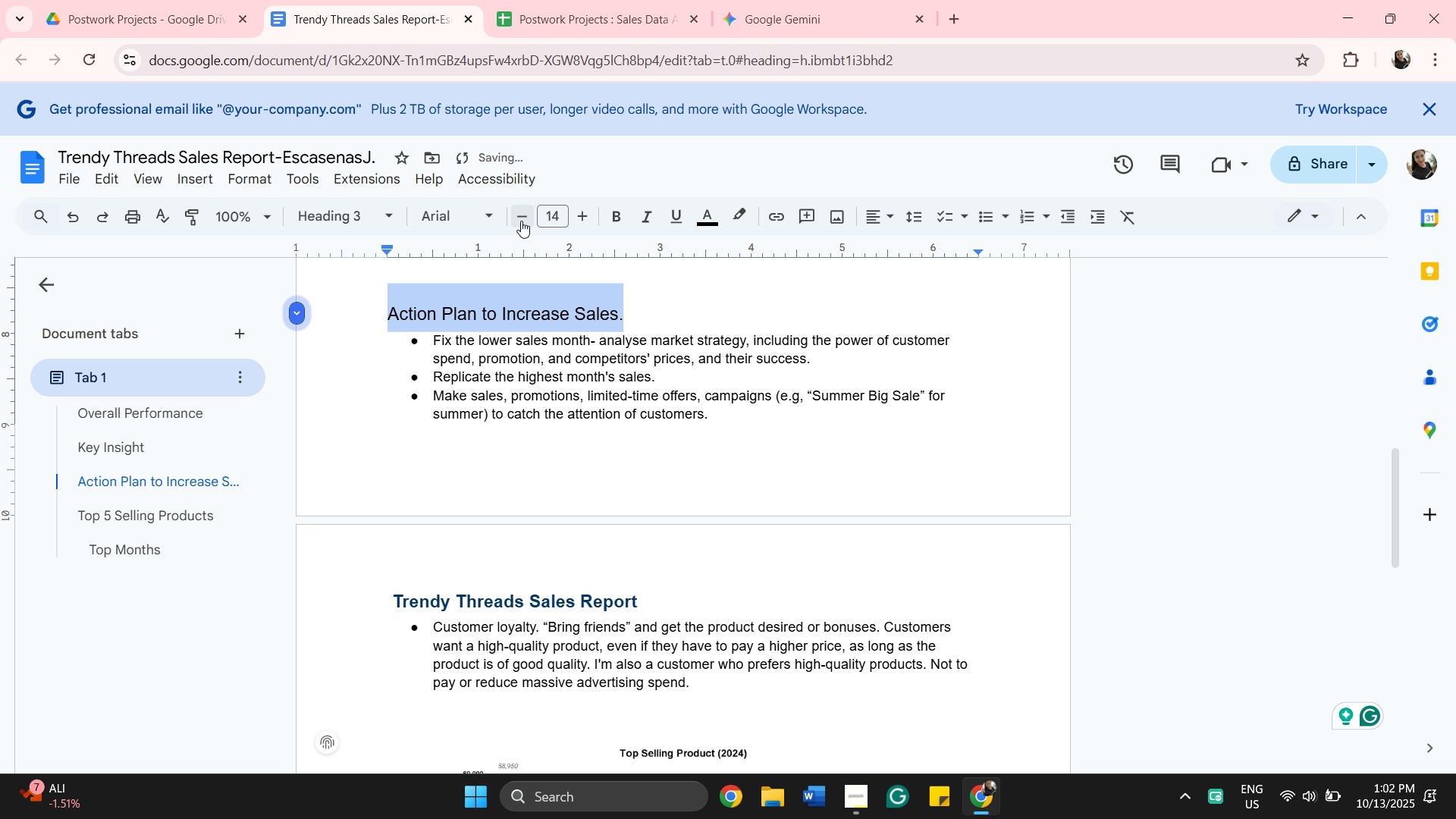 
left_click([521, 221])
 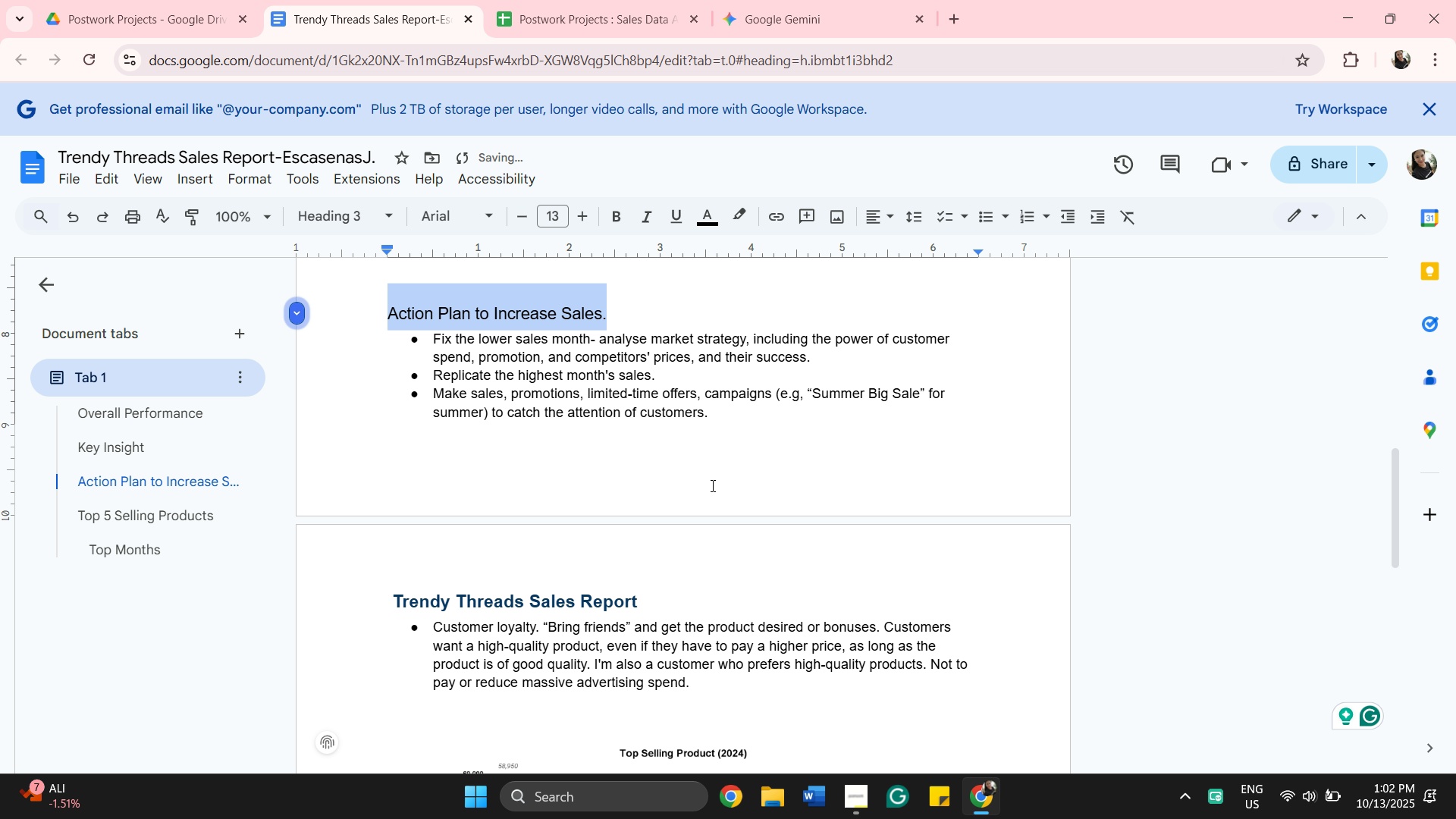 
scroll: coordinate [689, 496], scroll_direction: down, amount: 2.0
 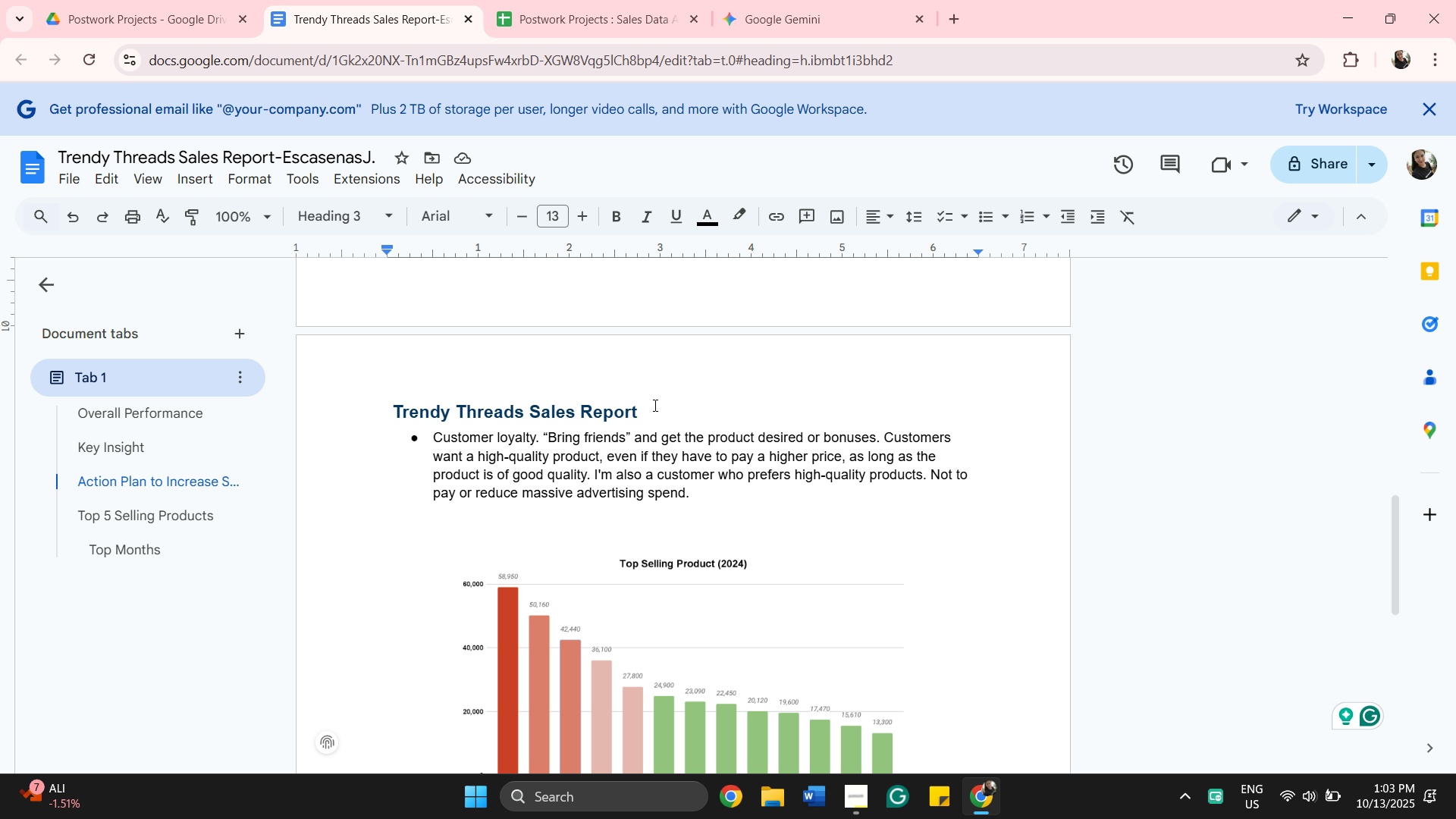 
wait(7.27)
 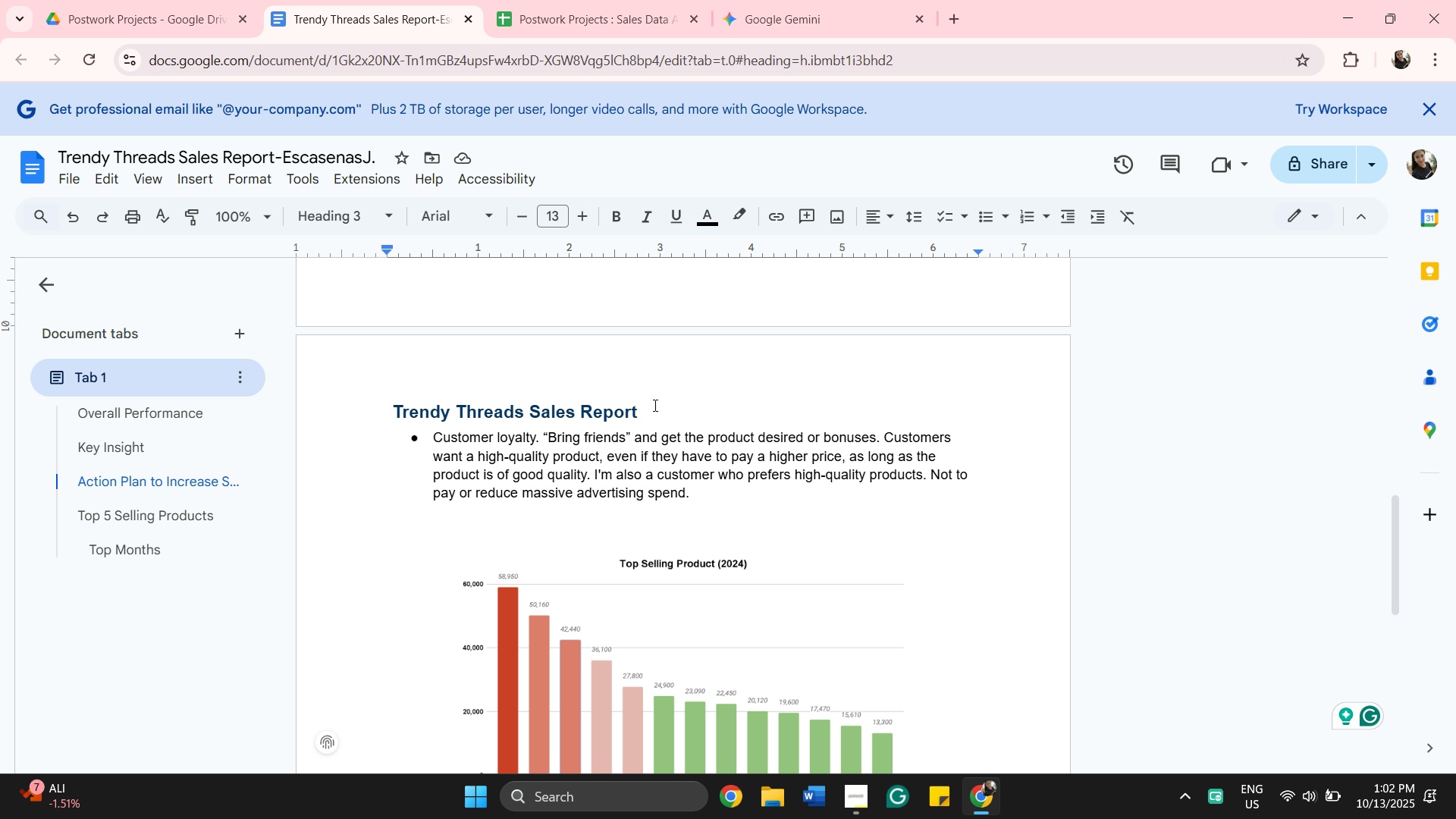 
scroll: coordinate [654, 405], scroll_direction: down, amount: 1.0
 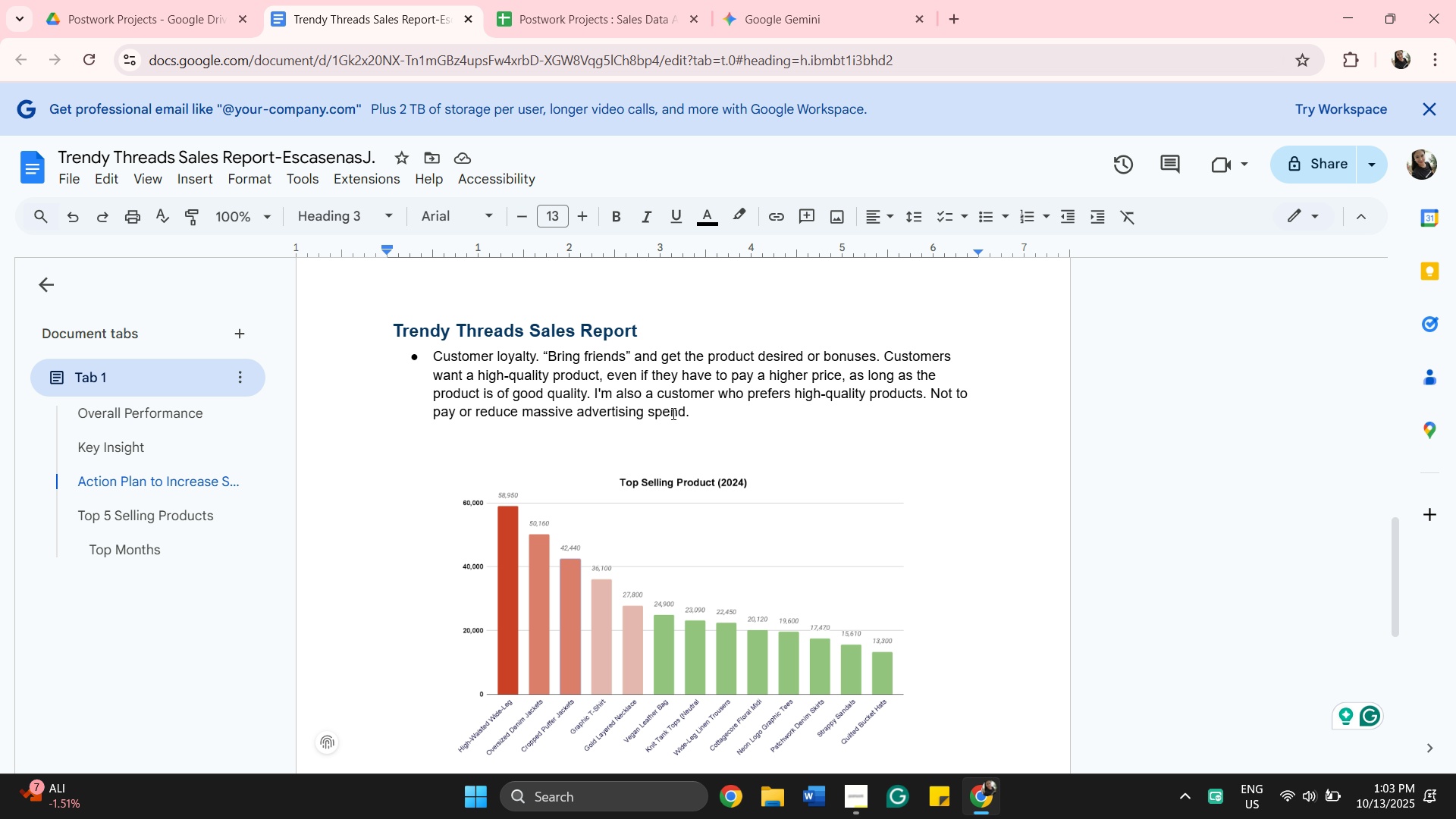 
scroll: coordinate [672, 419], scroll_direction: up, amount: 4.0
 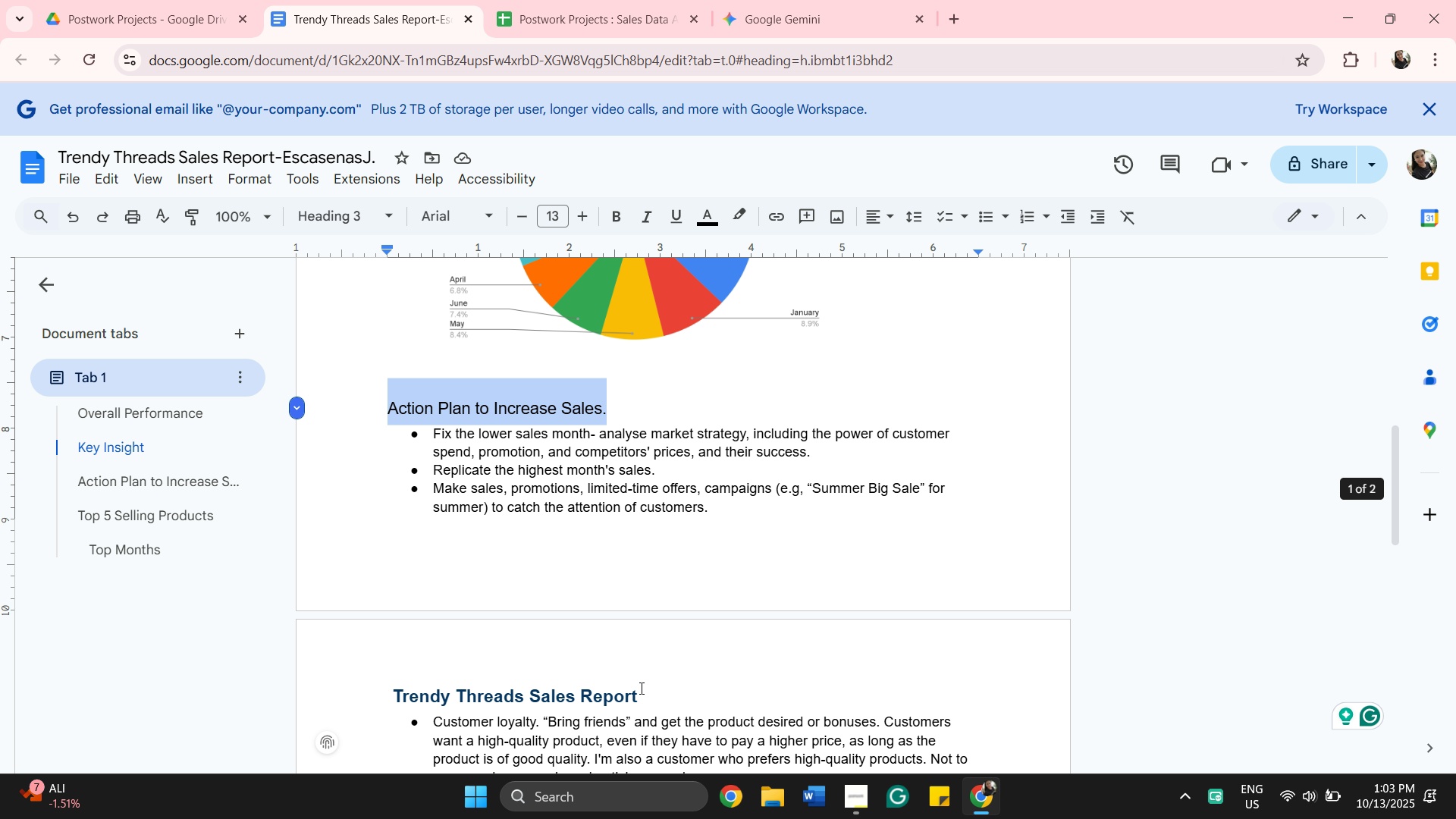 
left_click_drag(start_coordinate=[642, 689], to_coordinate=[461, 670])
 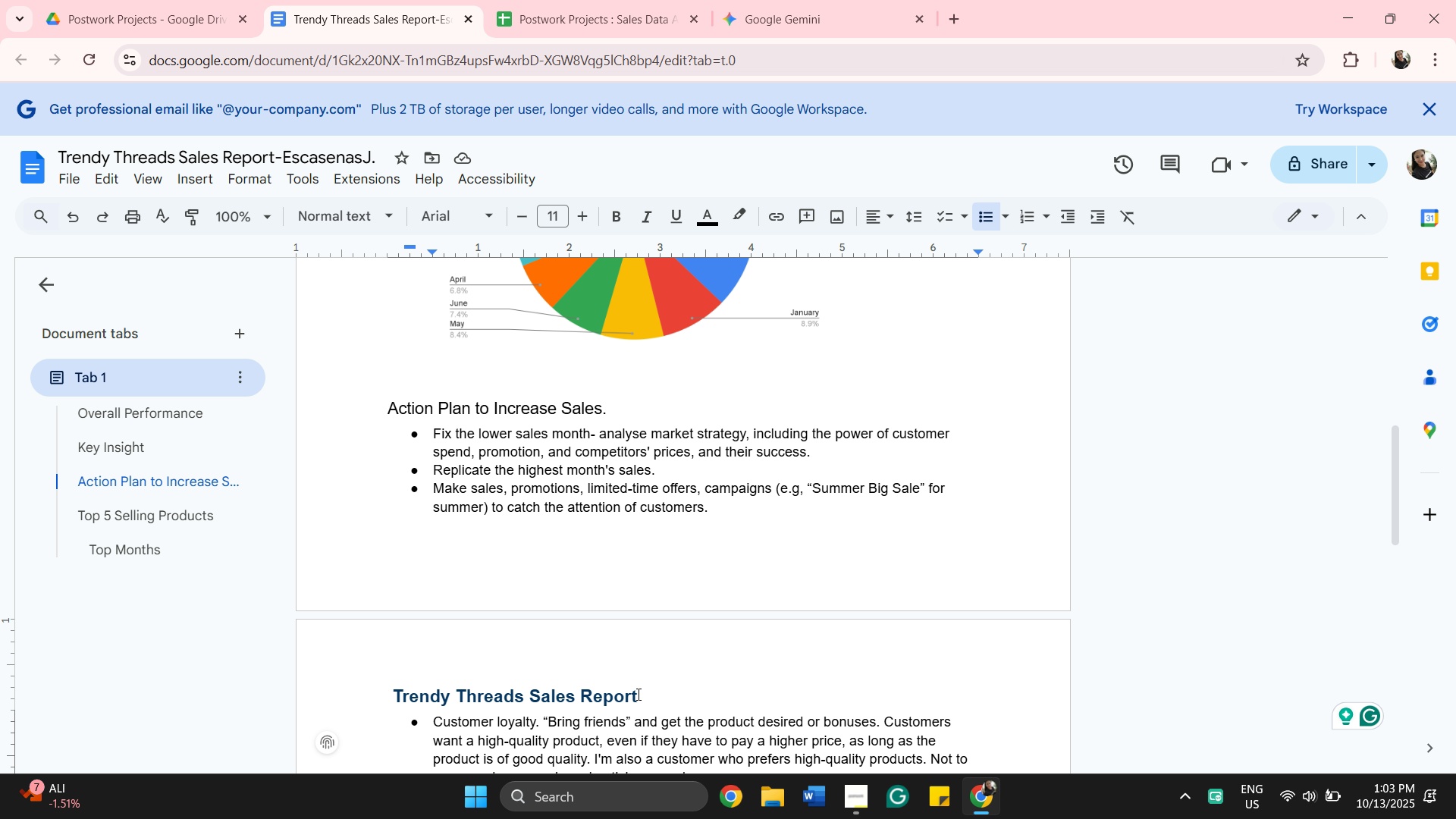 
left_click([637, 694])
 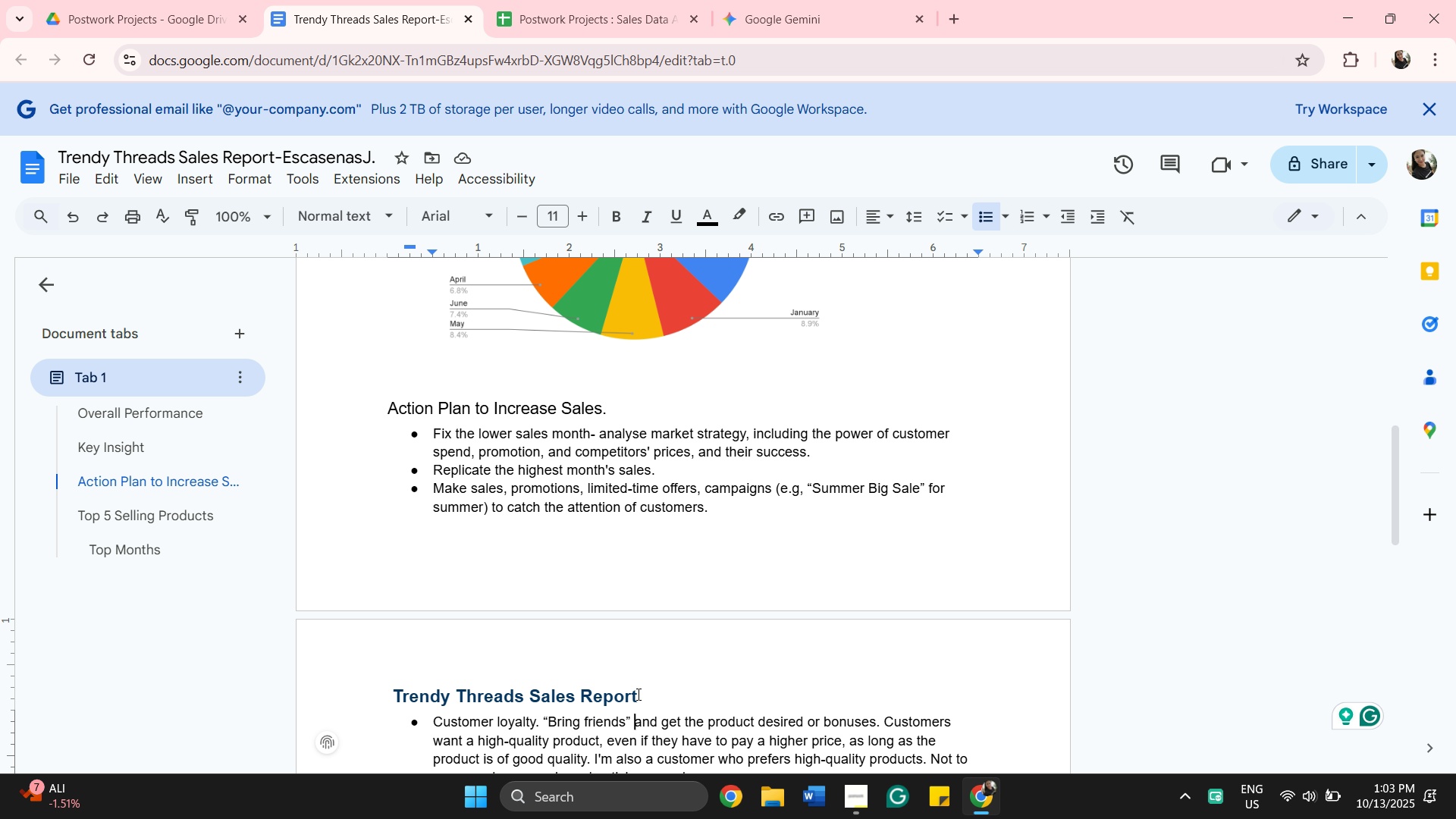 
left_click([637, 694])
 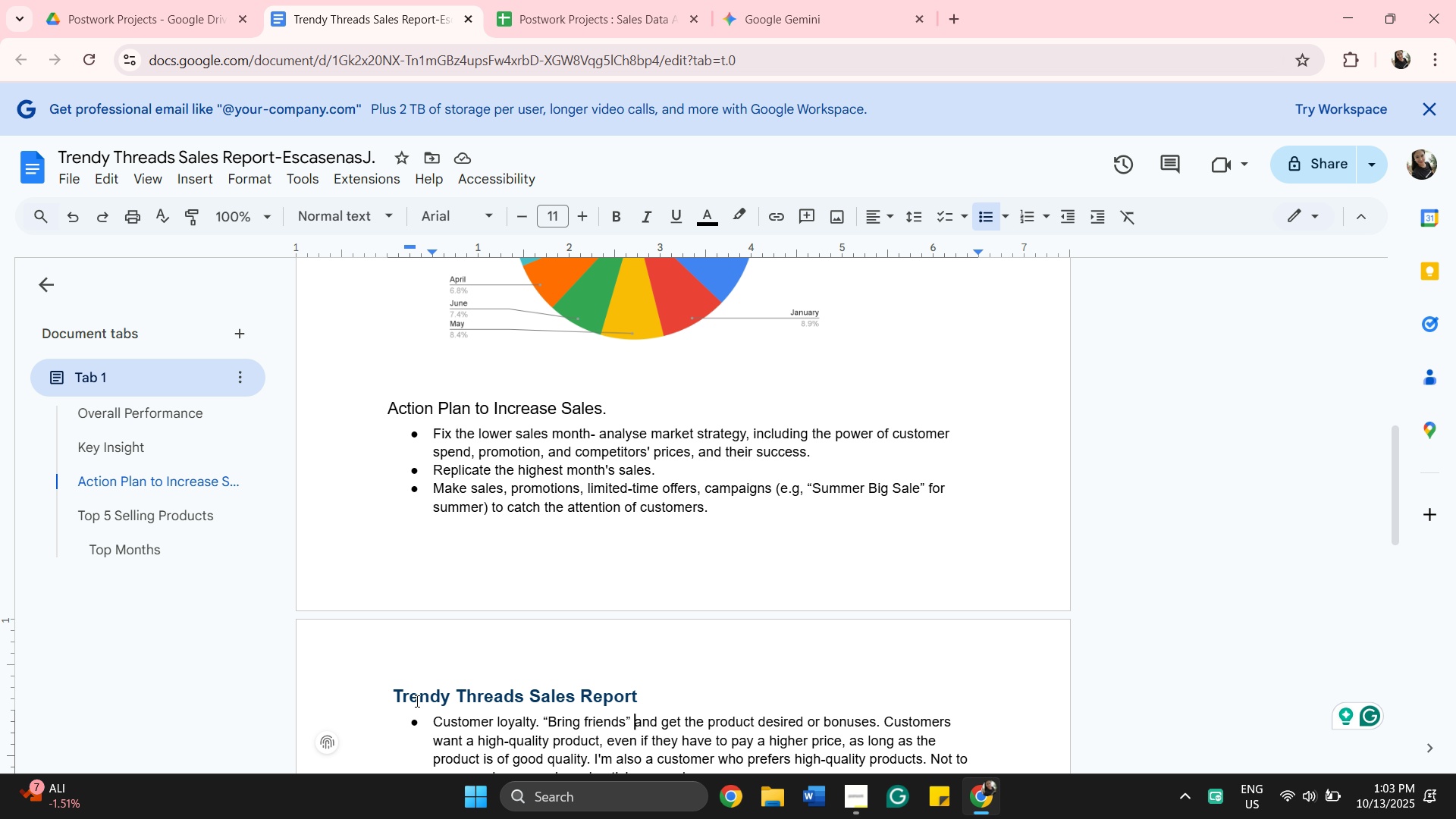 
double_click([417, 696])
 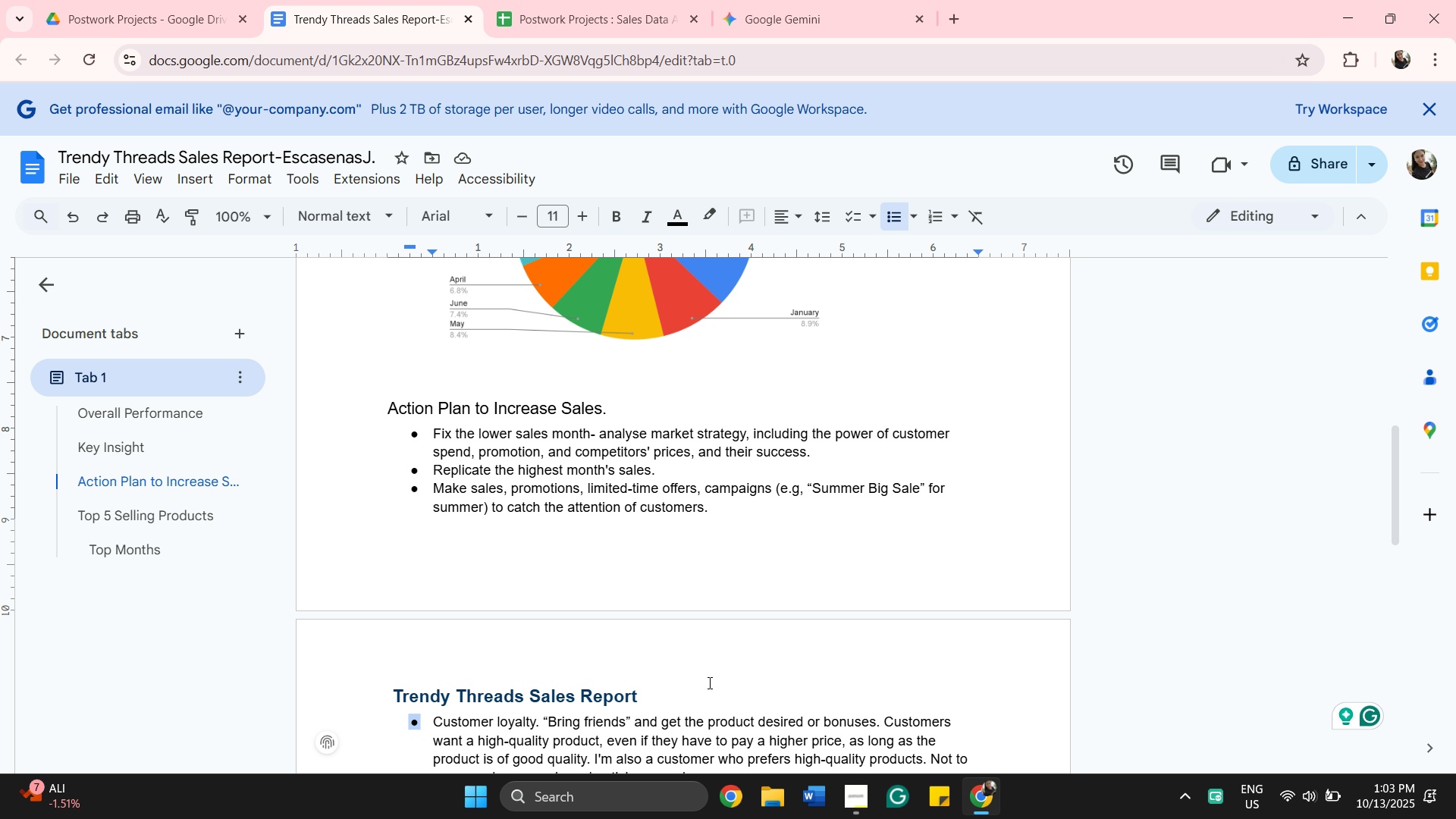 
scroll: coordinate [710, 684], scroll_direction: down, amount: 1.0
 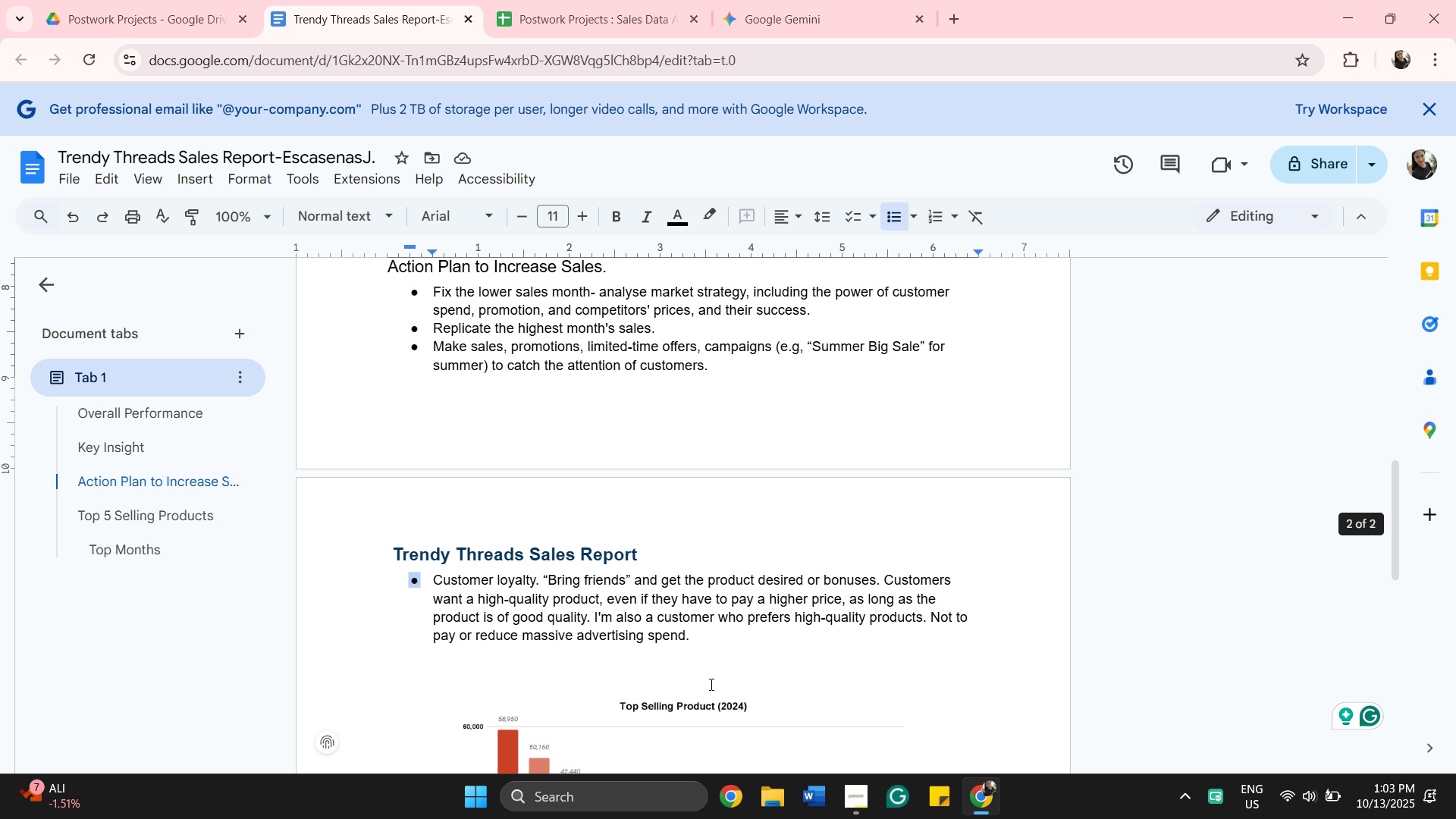 
scroll: coordinate [706, 648], scroll_direction: up, amount: 10.0
 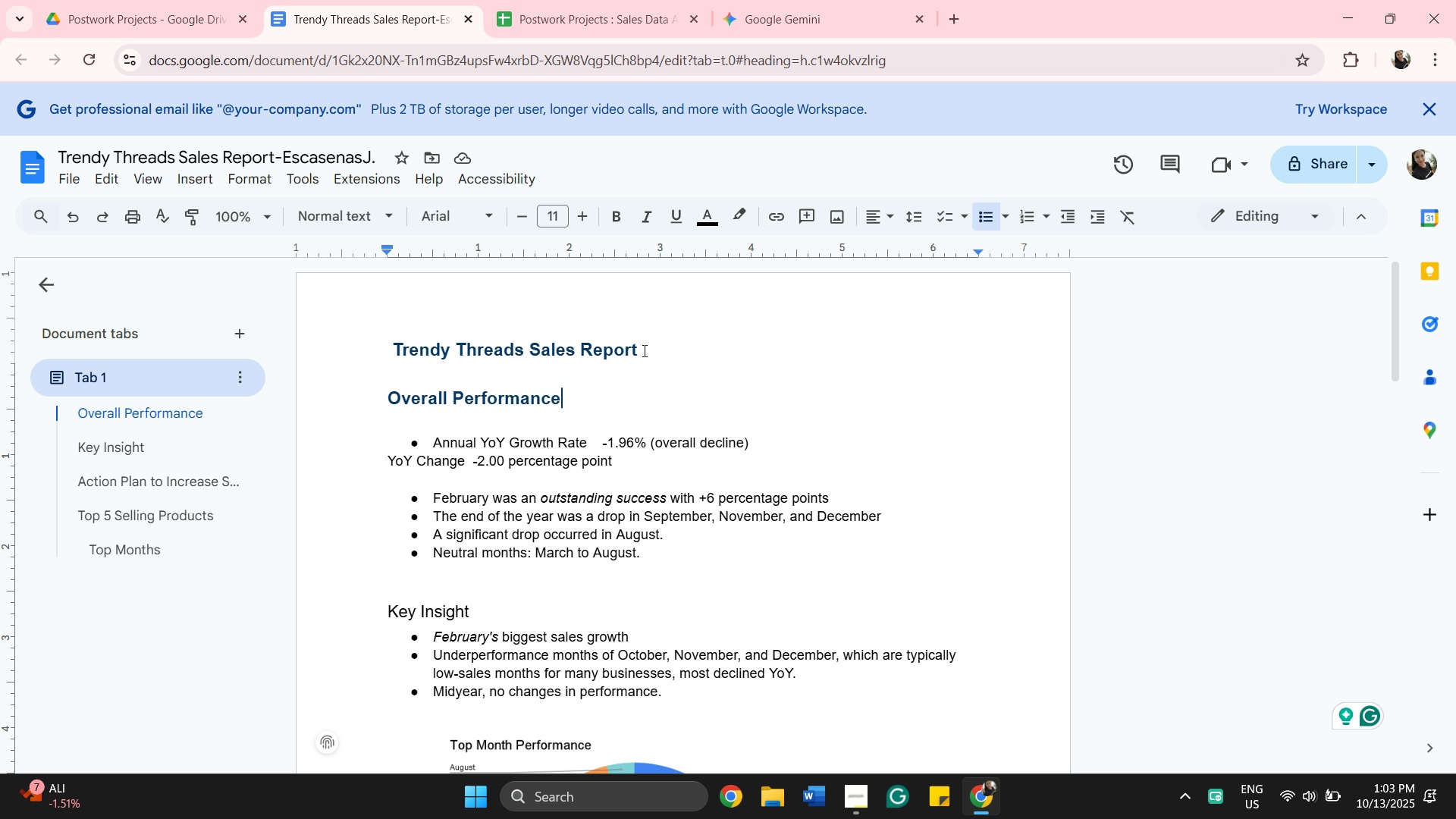 
double_click([643, 350])
 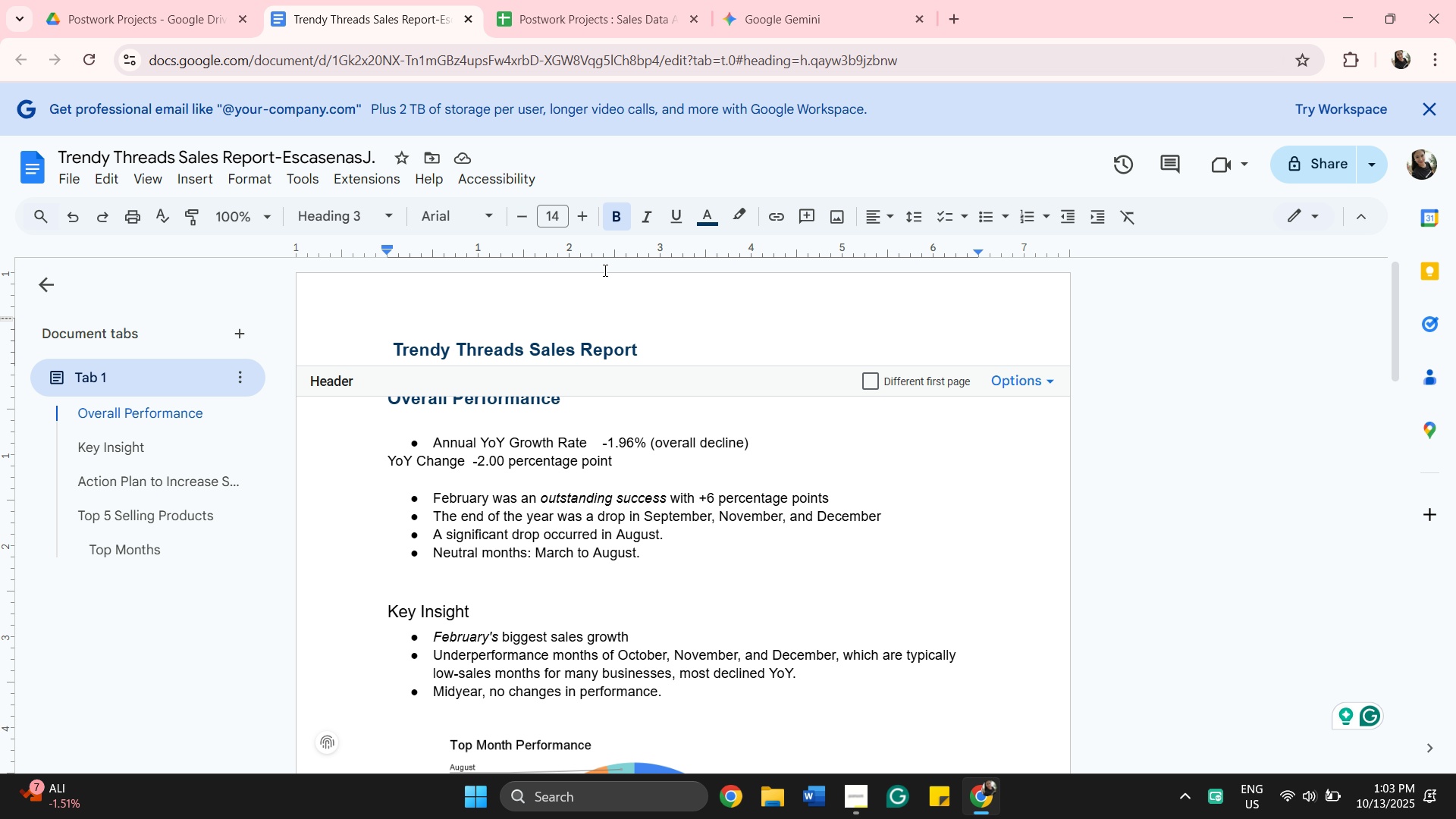 
hold_key(key=Backspace, duration=1.48)
 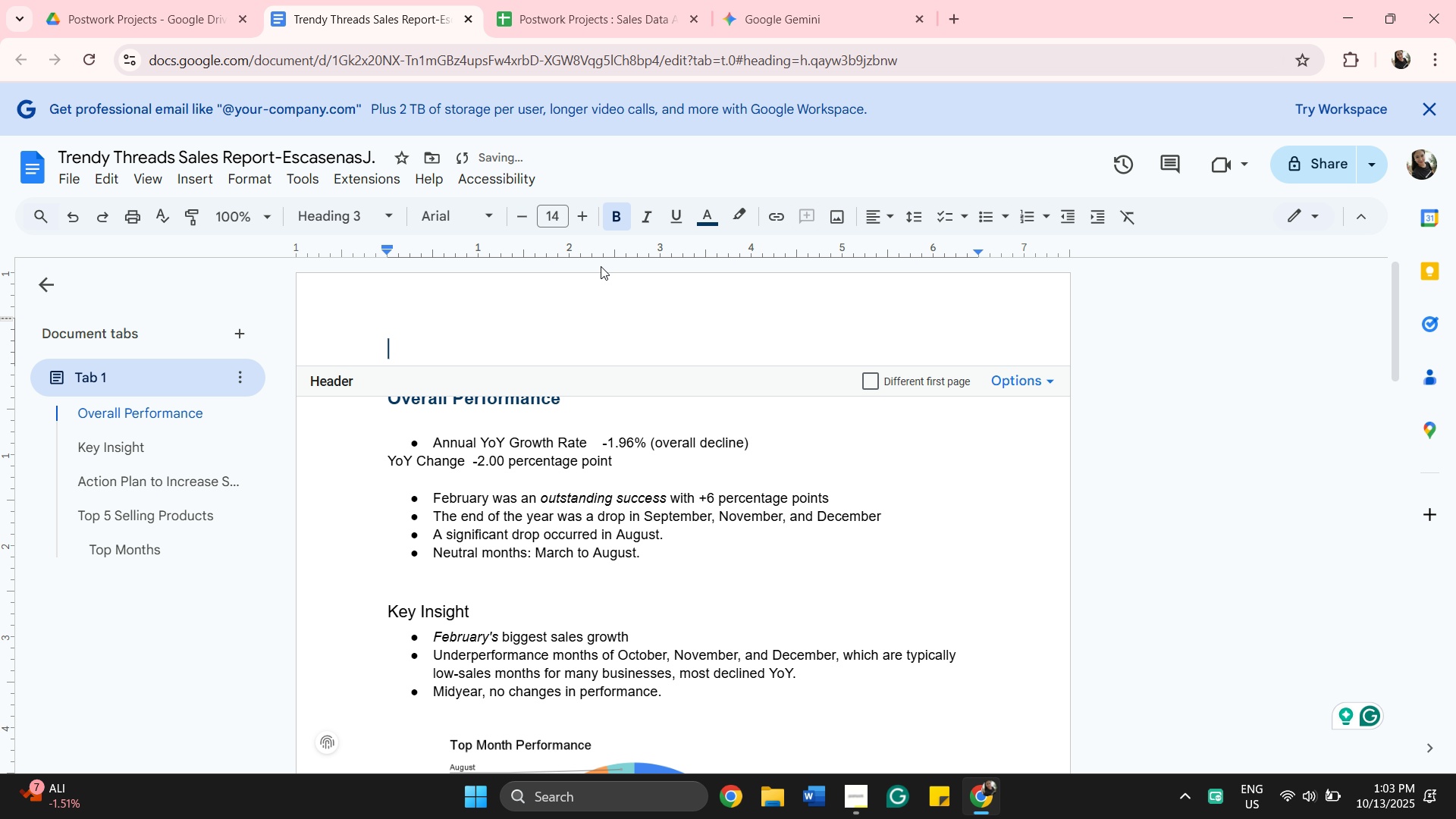 
hold_key(key=Backspace, duration=0.35)
 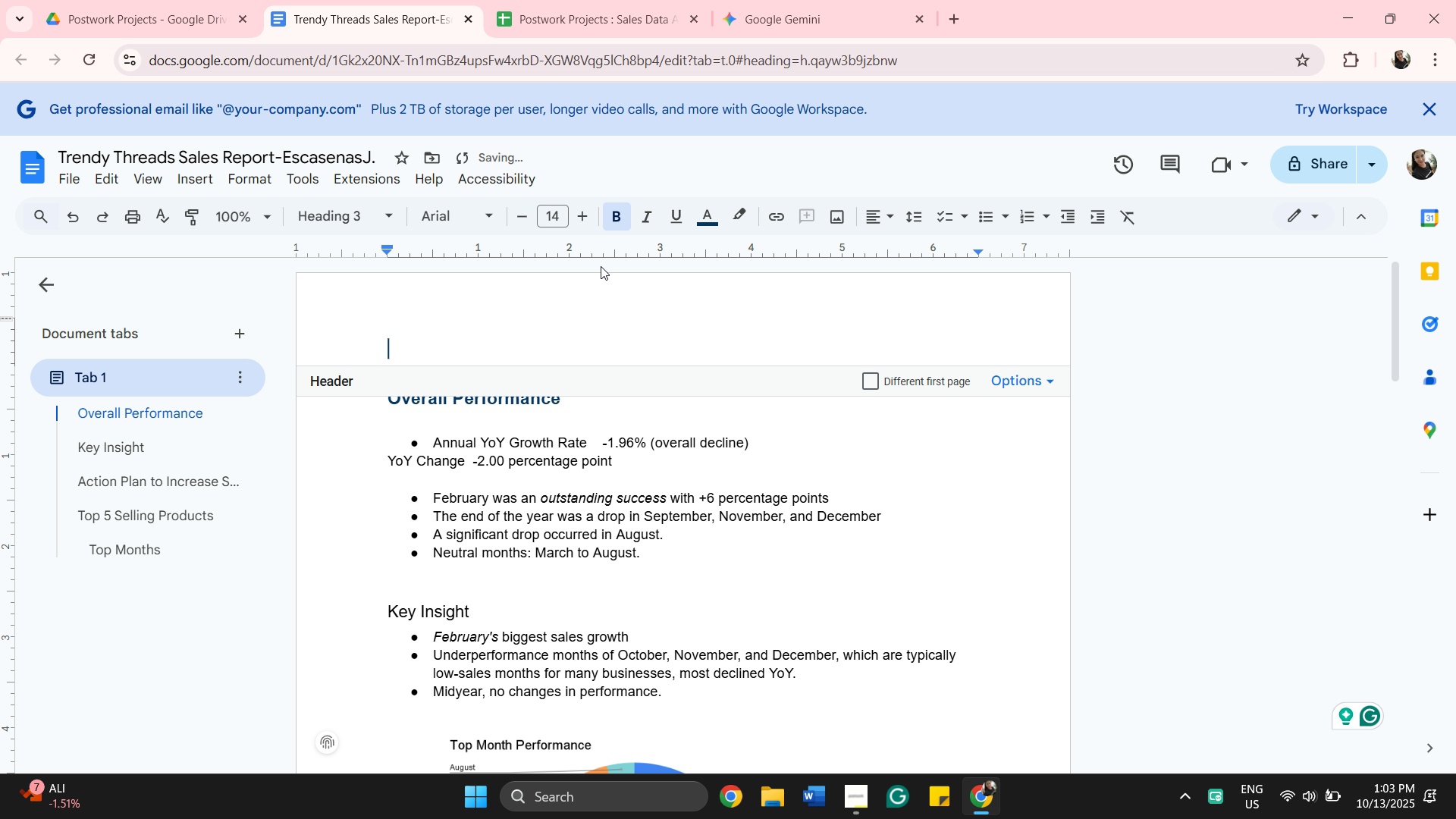 
key(Backspace)
 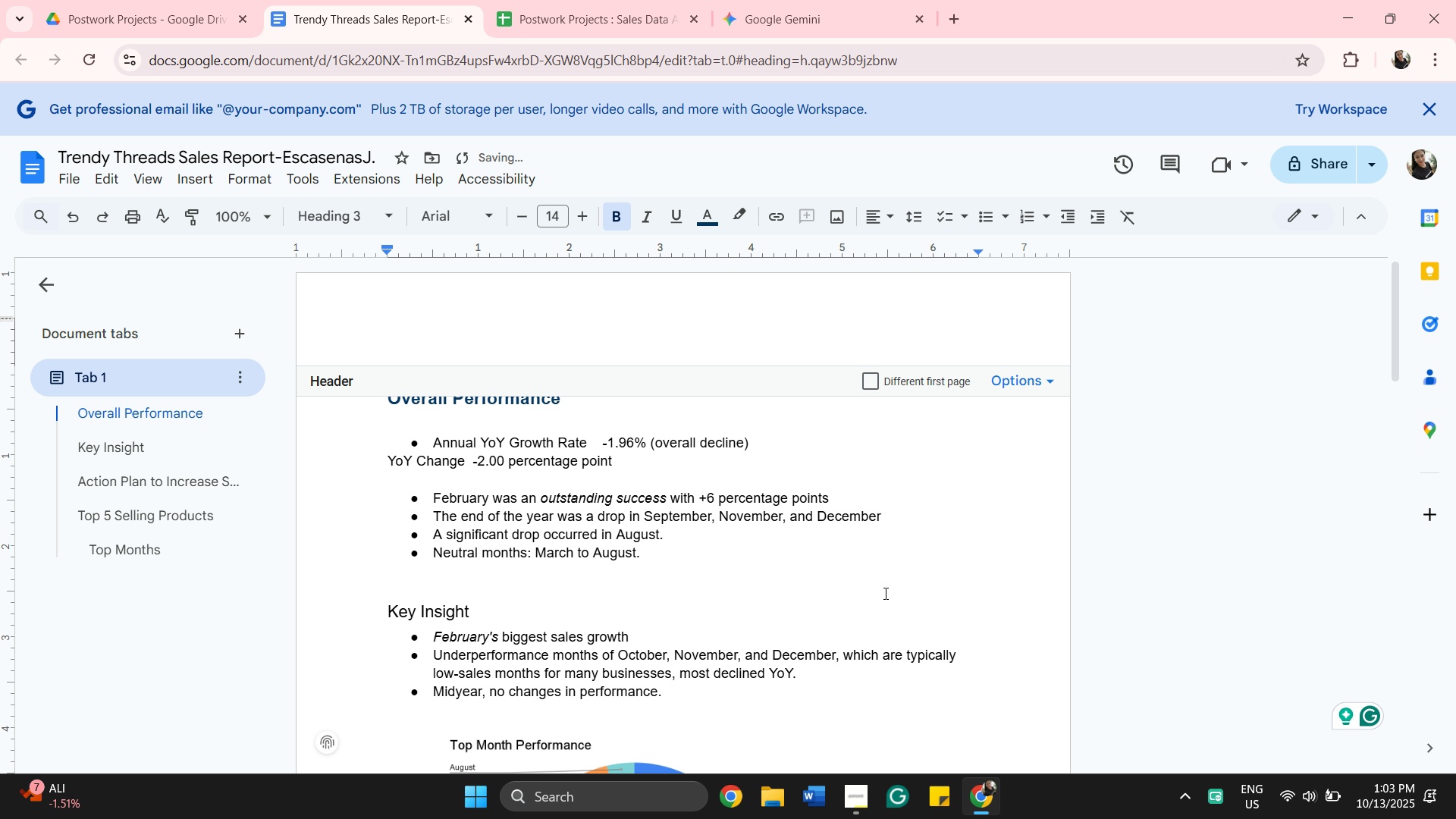 
scroll: coordinate [884, 593], scroll_direction: down, amount: 1.0
 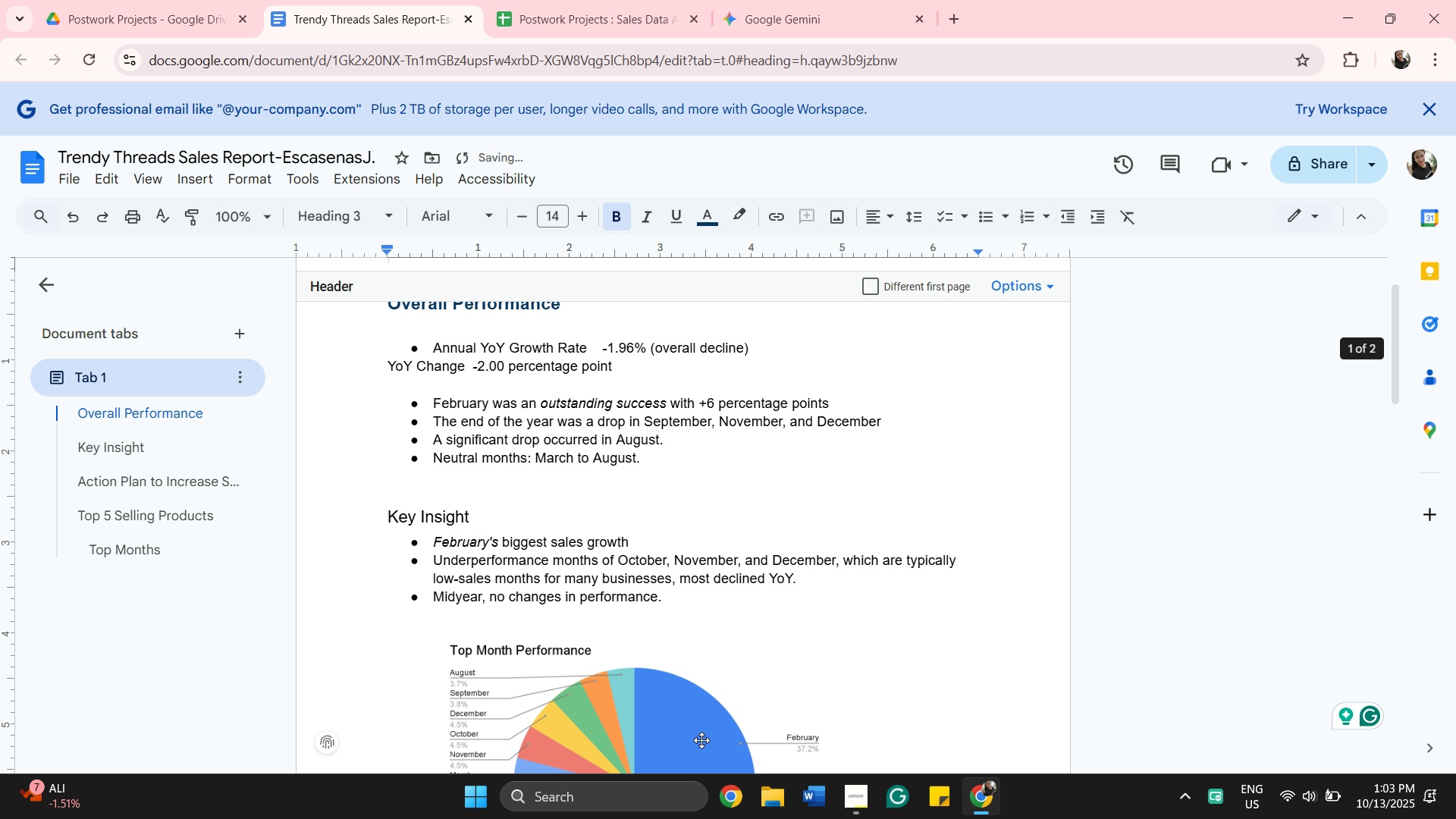 
scroll: coordinate [701, 740], scroll_direction: up, amount: 1.0
 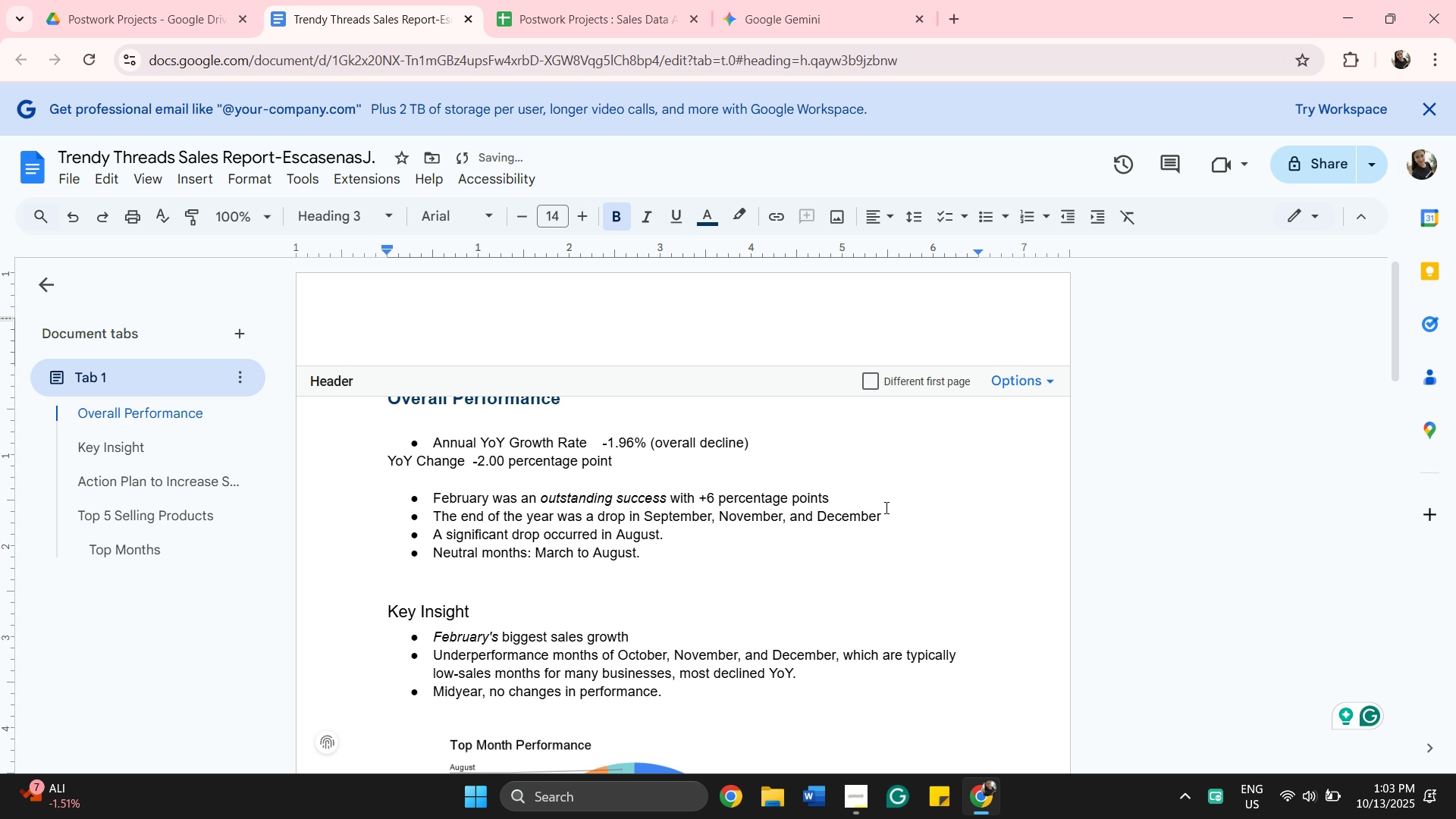 
left_click([885, 507])
 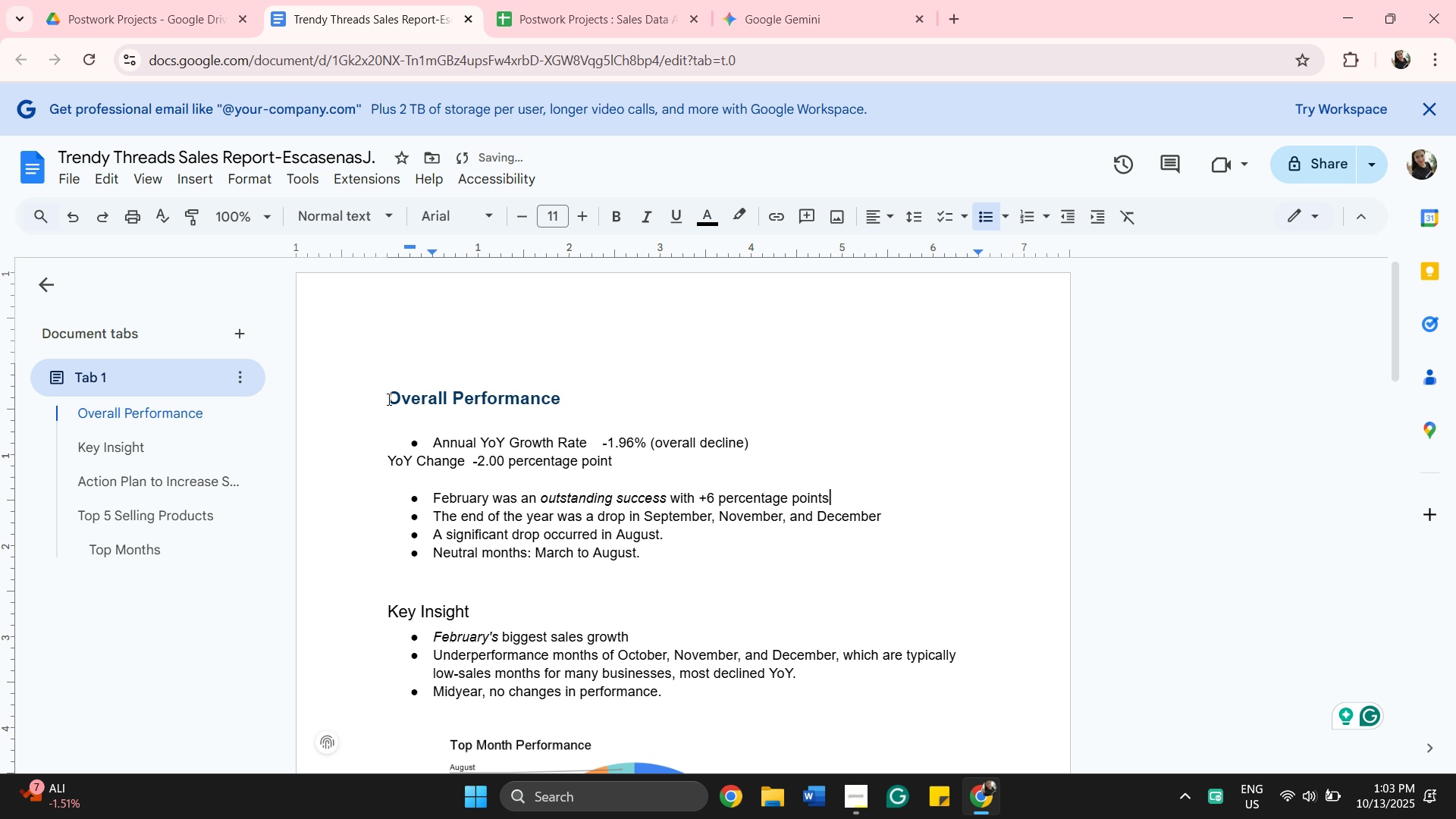 
left_click([388, 399])
 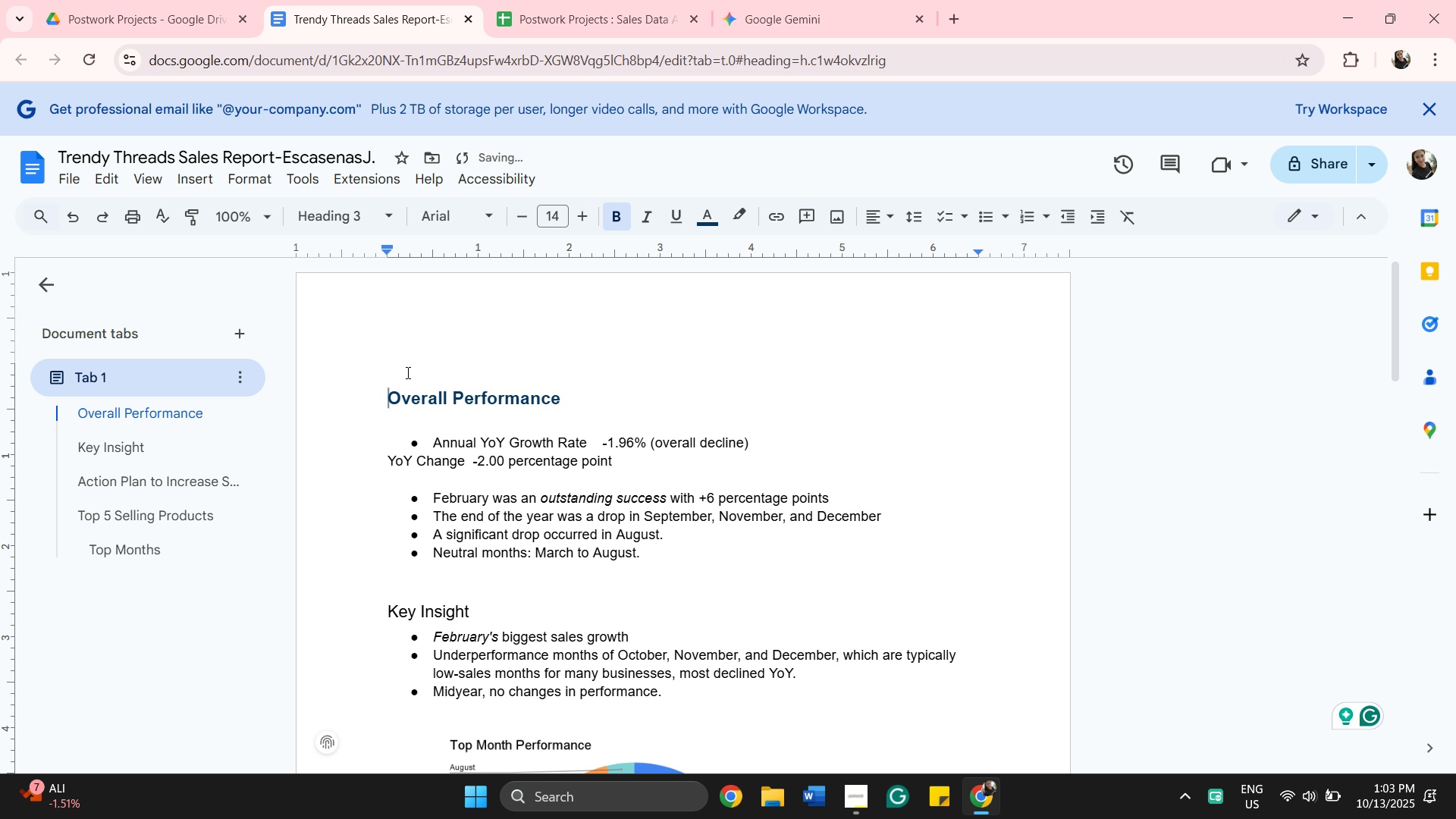 
key(Enter)
 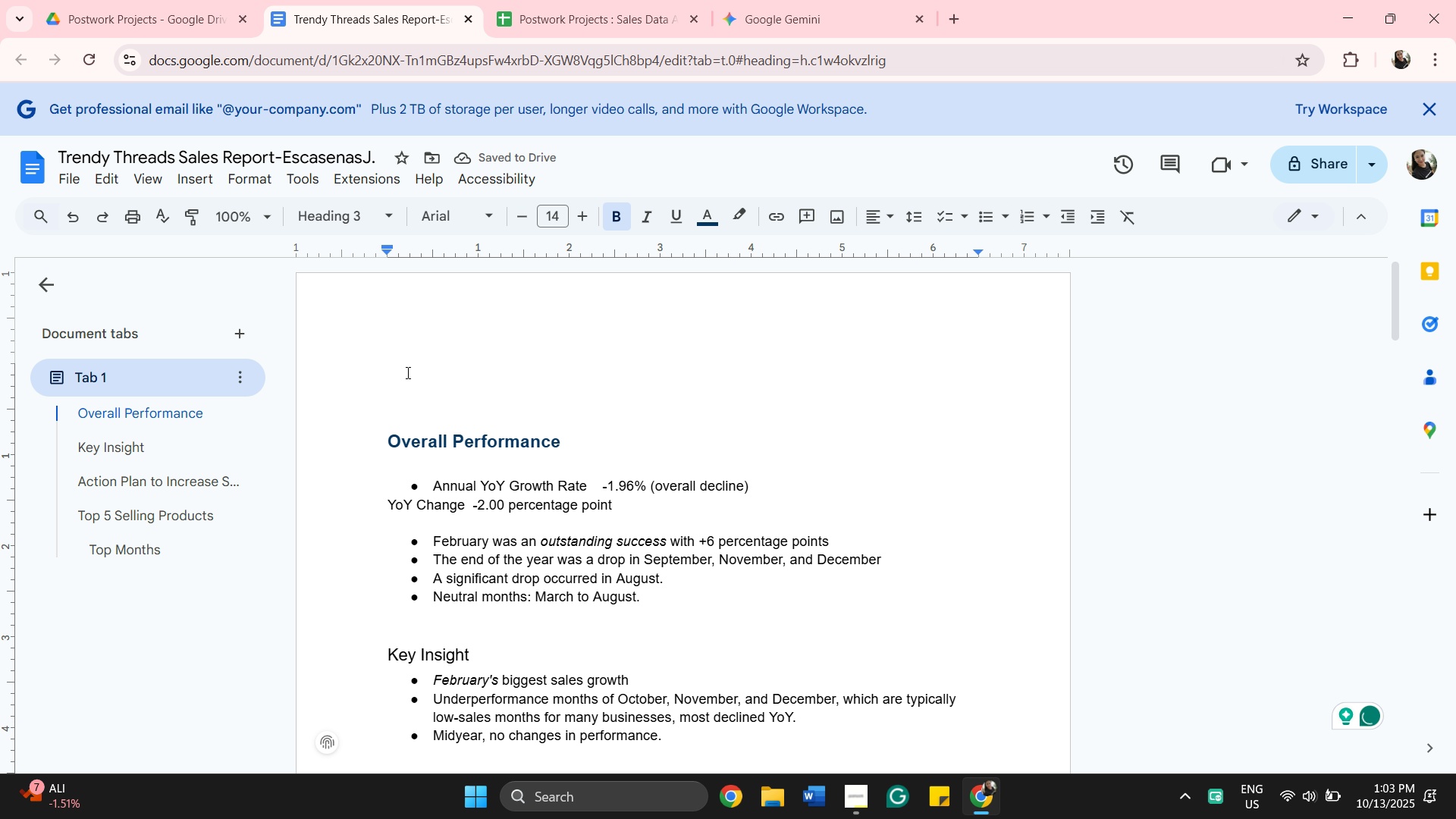 
left_click([406, 372])
 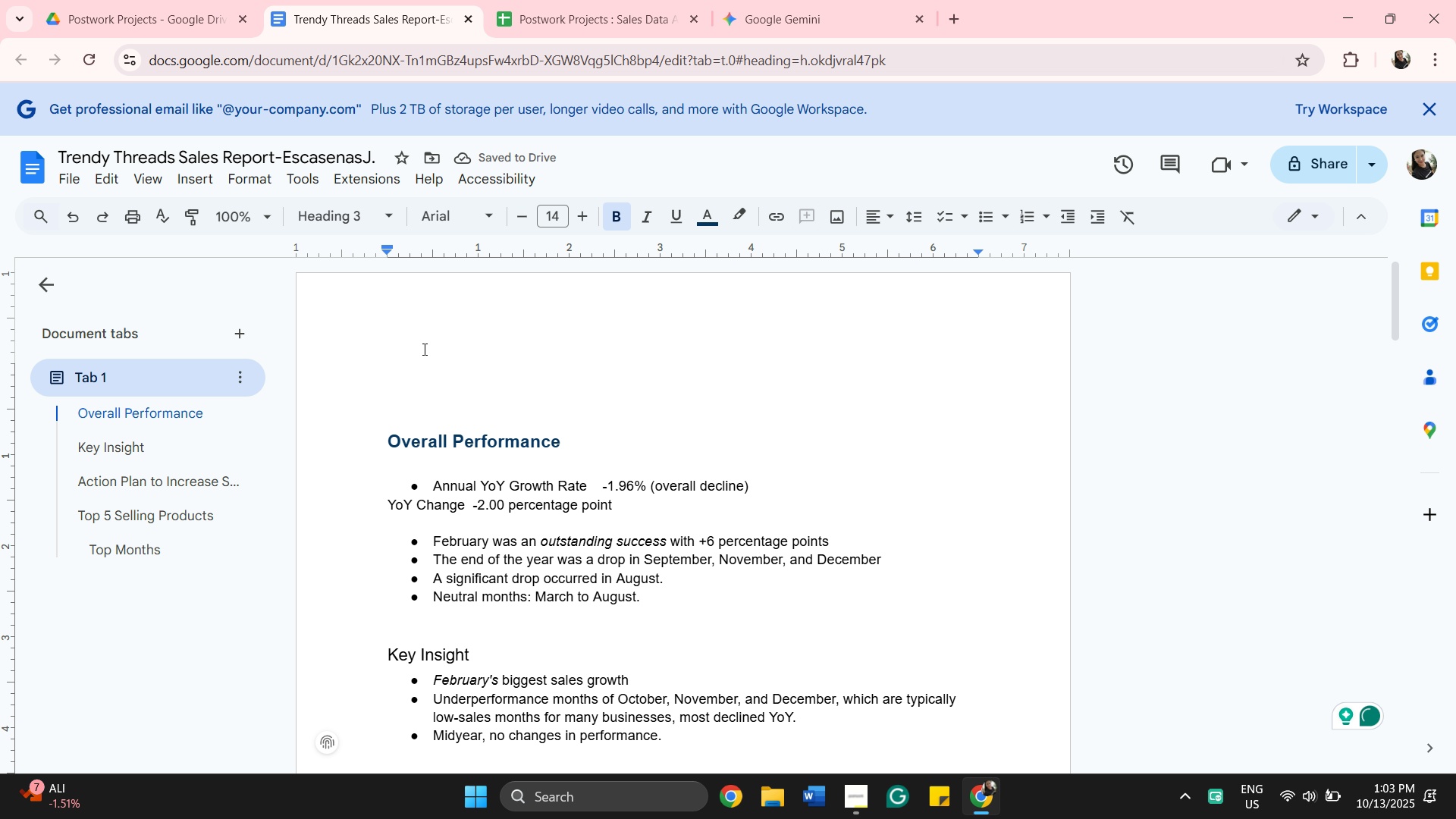 
left_click([423, 349])
 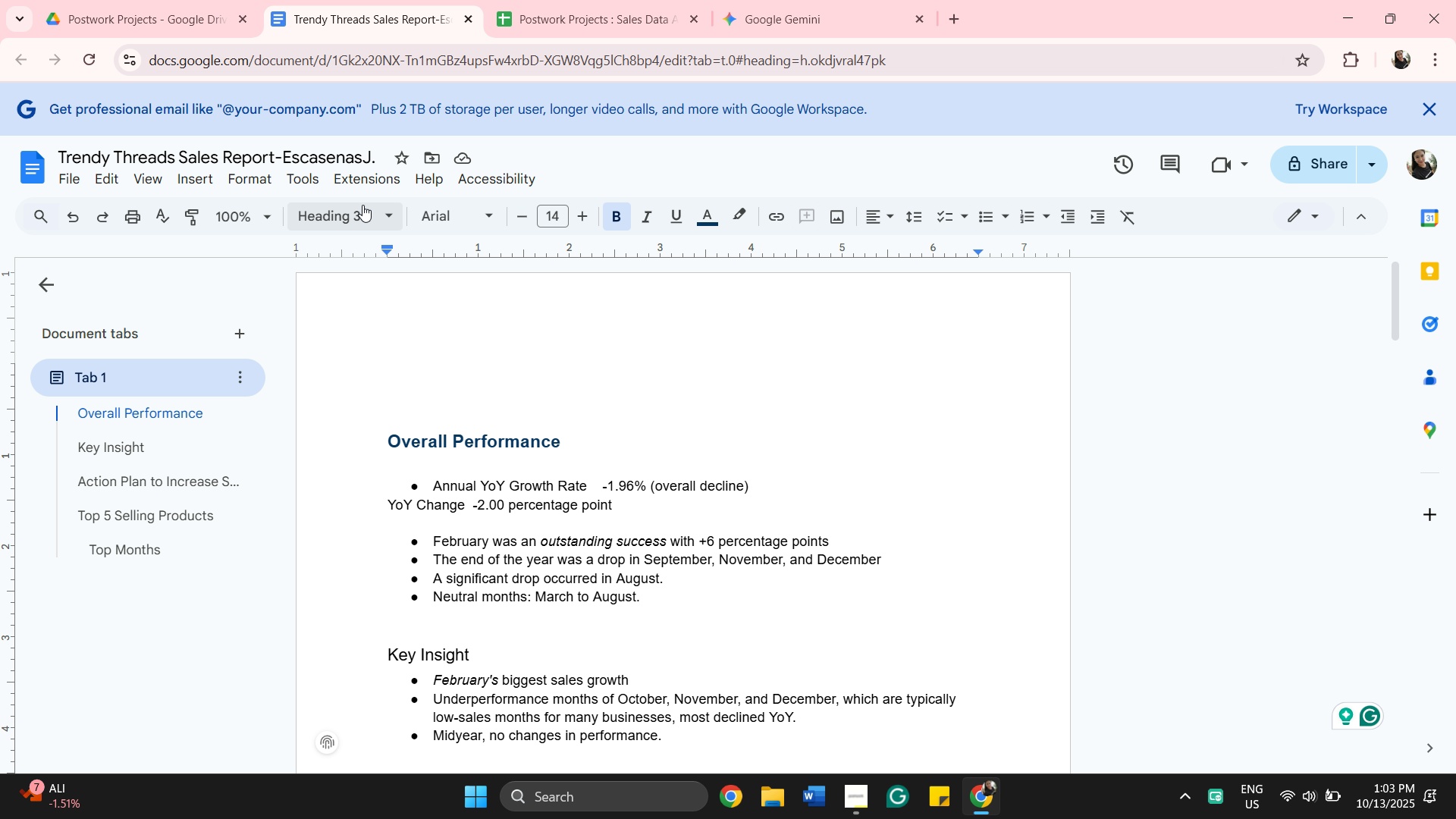 
left_click([371, 207])
 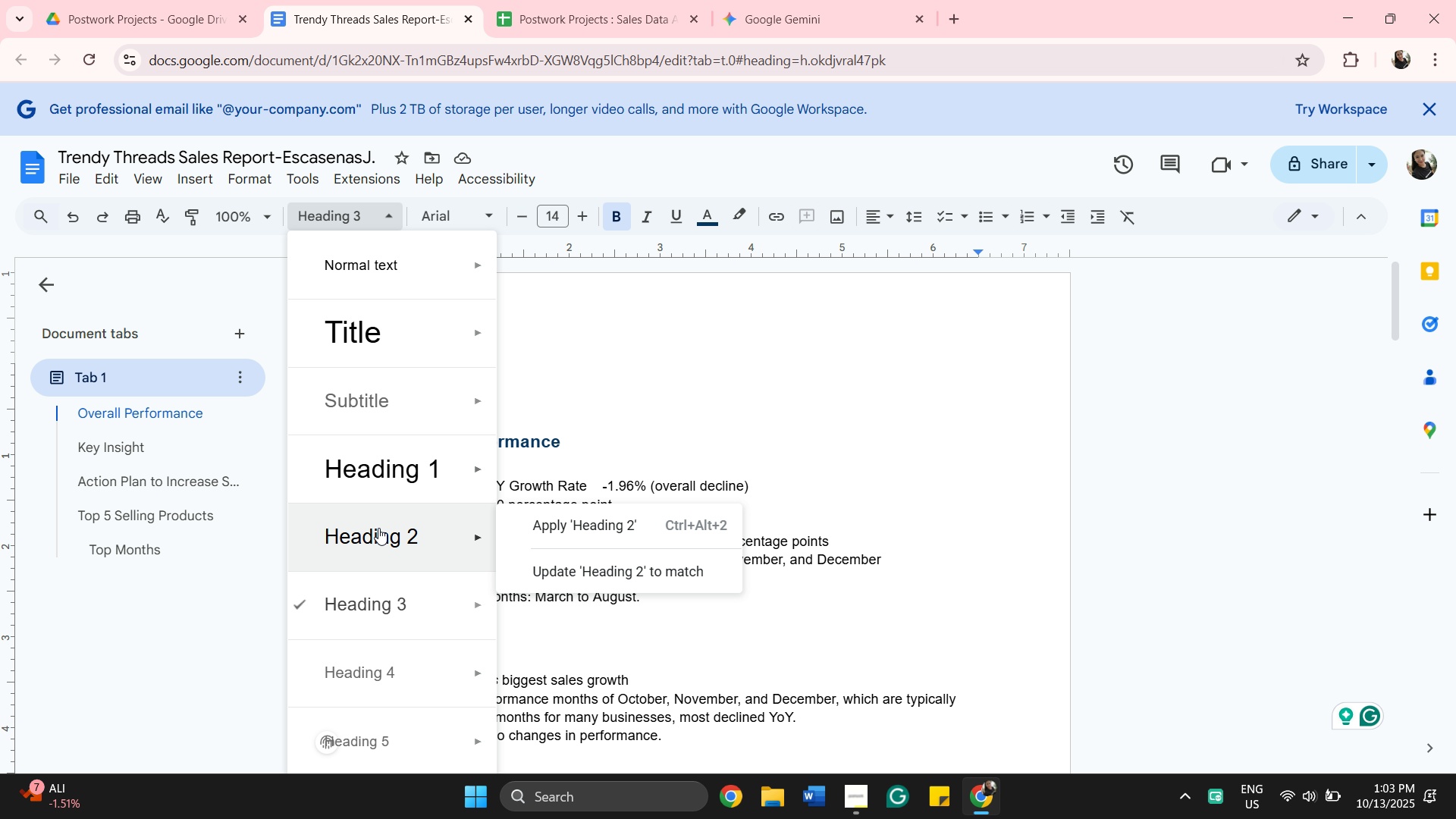 
left_click([378, 529])
 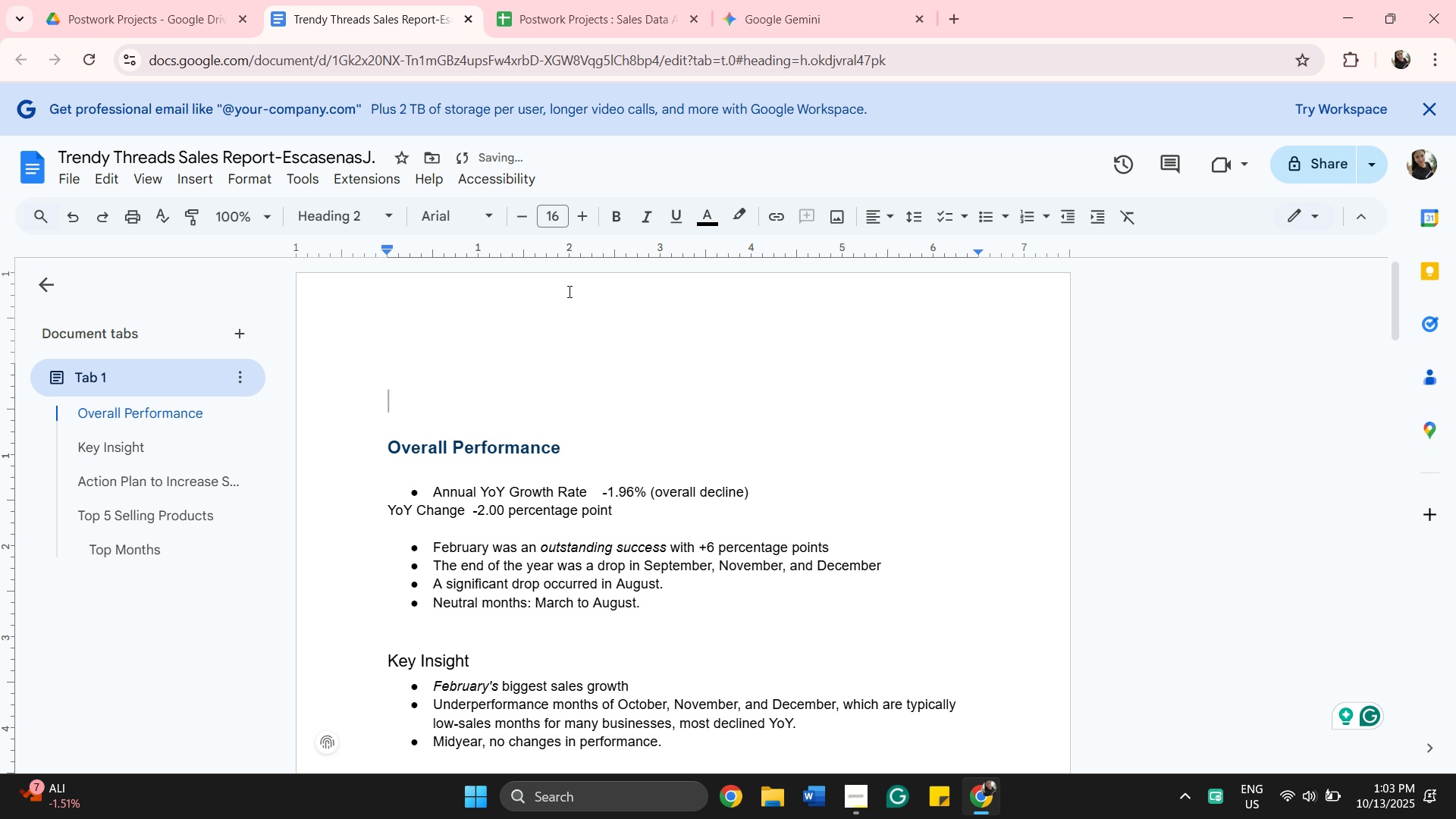 
type(Trendy Tre)
key(Backspace)
key(Backspace)
type(hreads S)
 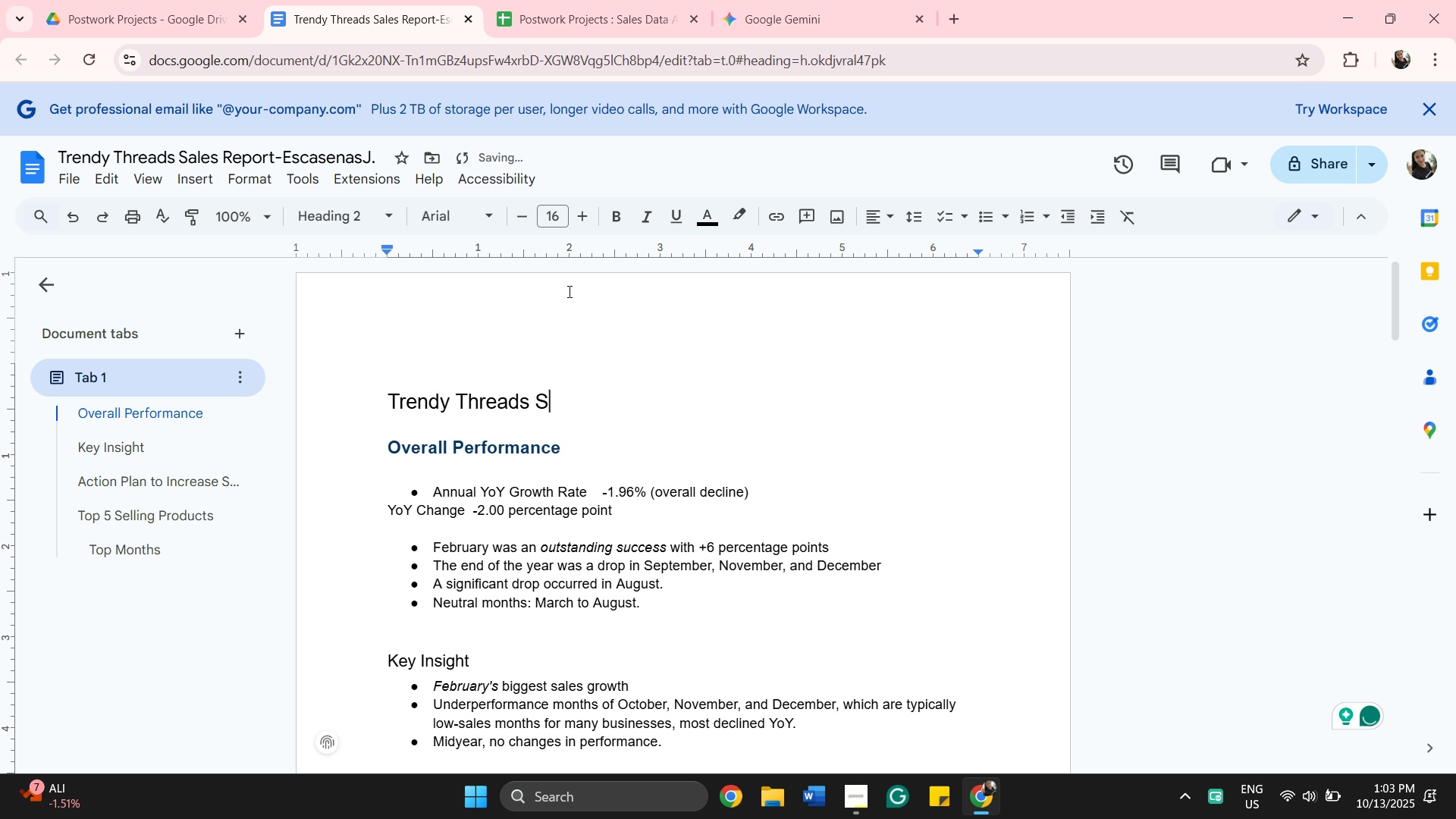 
wait(7.35)
 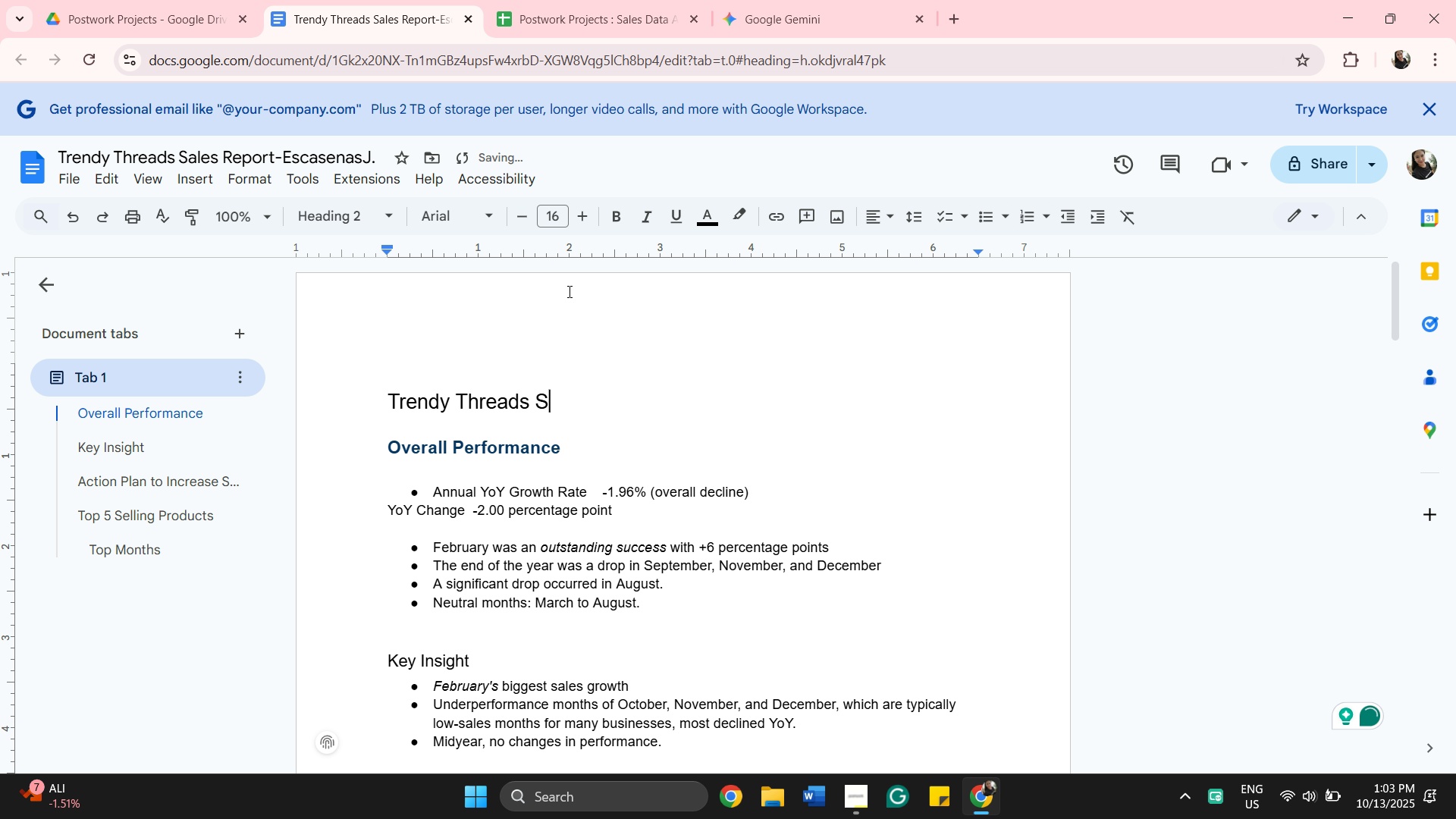 
key(Backspace)
type(DA)
key(Backspace)
type(ata Analysis )
 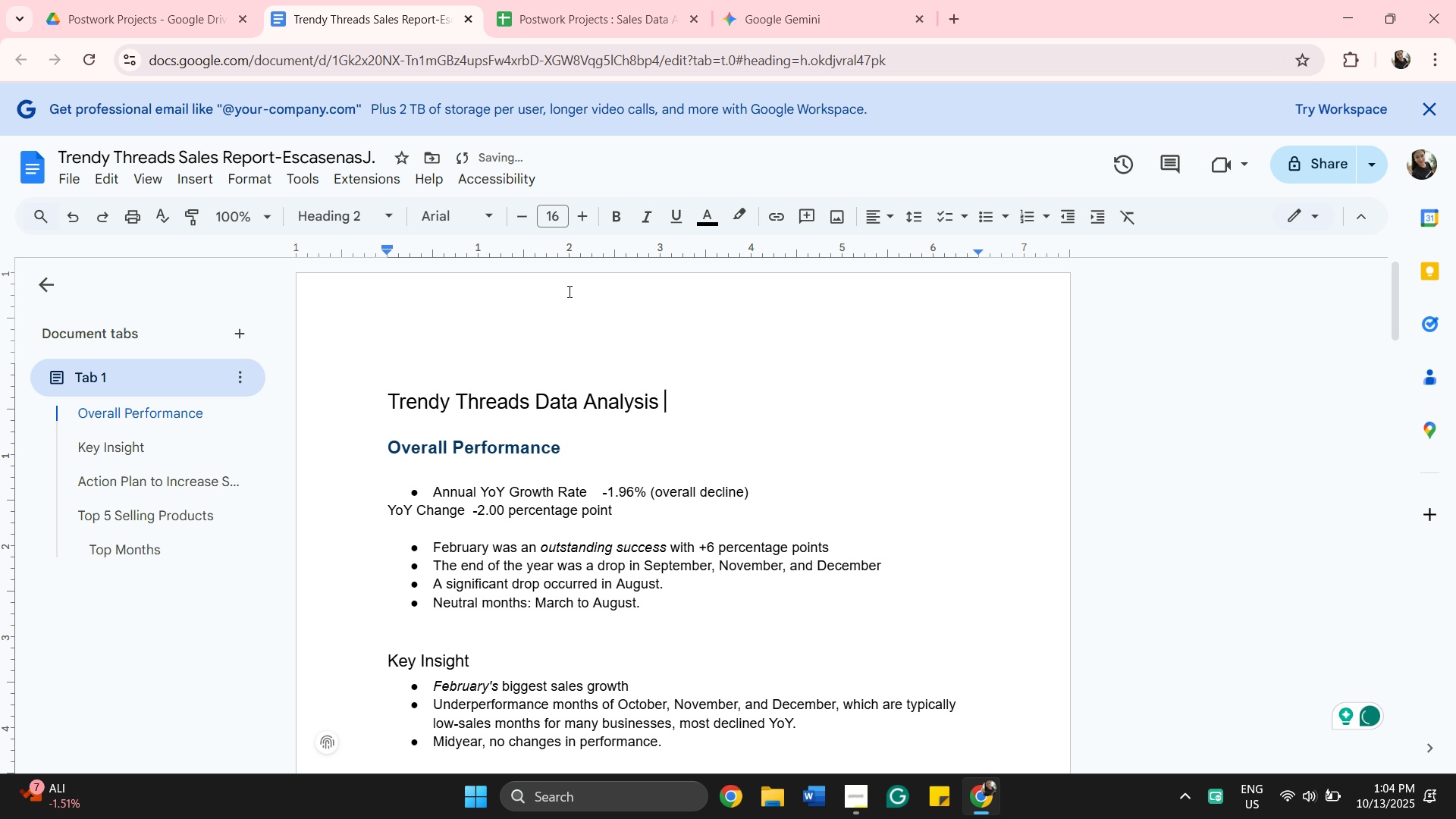 
mouse_move([875, 742])
 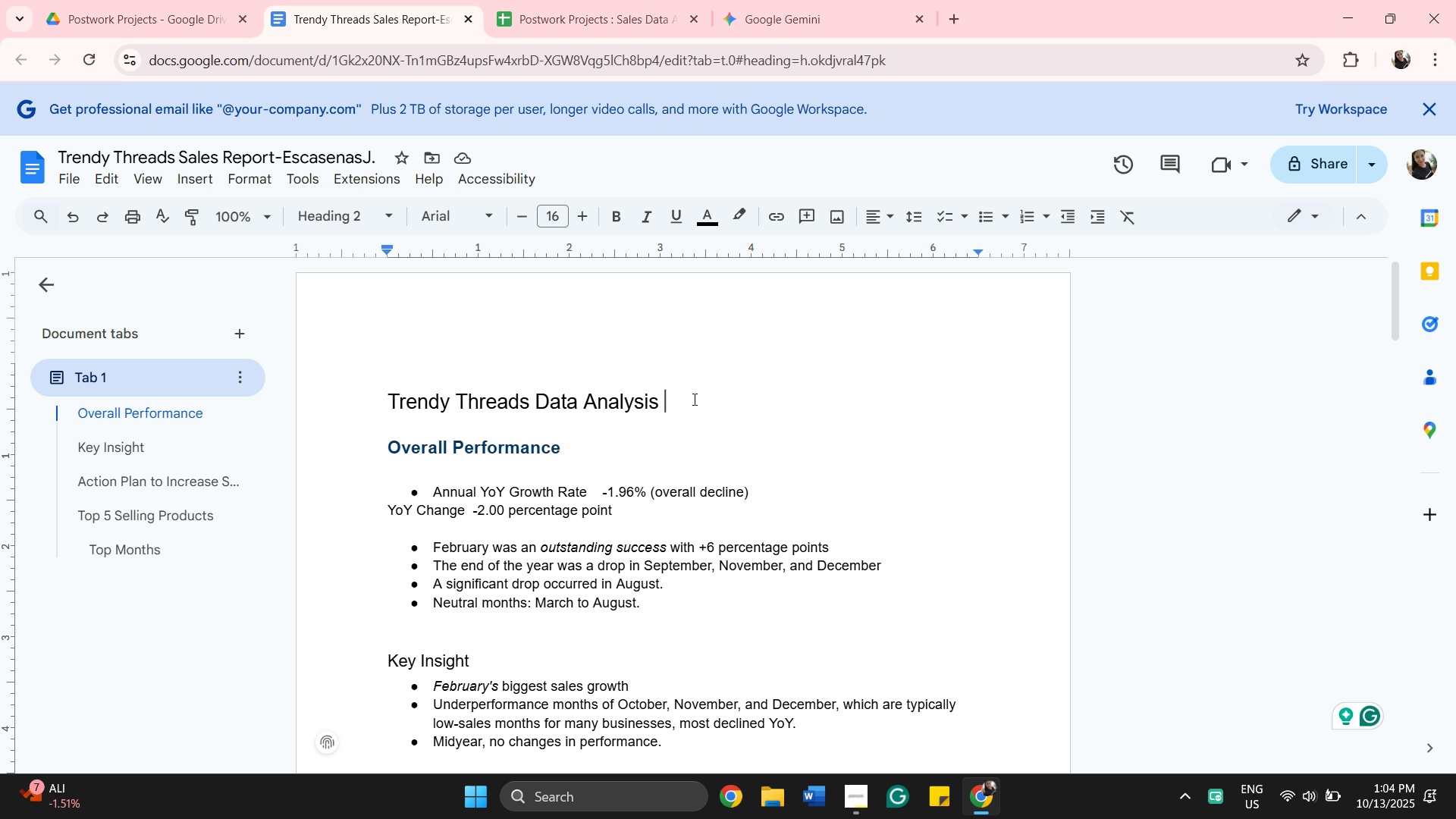 
type(and Report)
 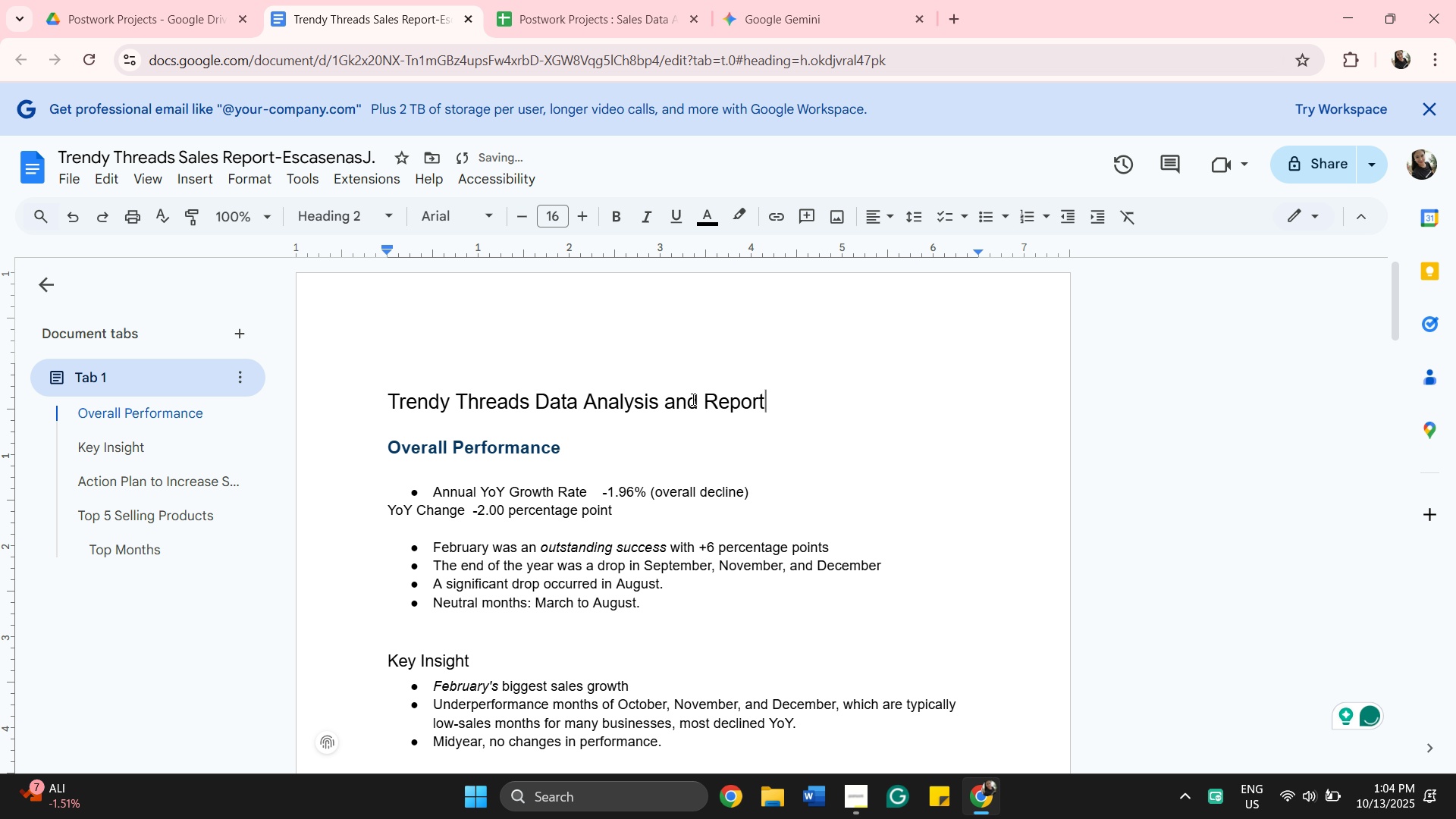 
wait(5.1)
 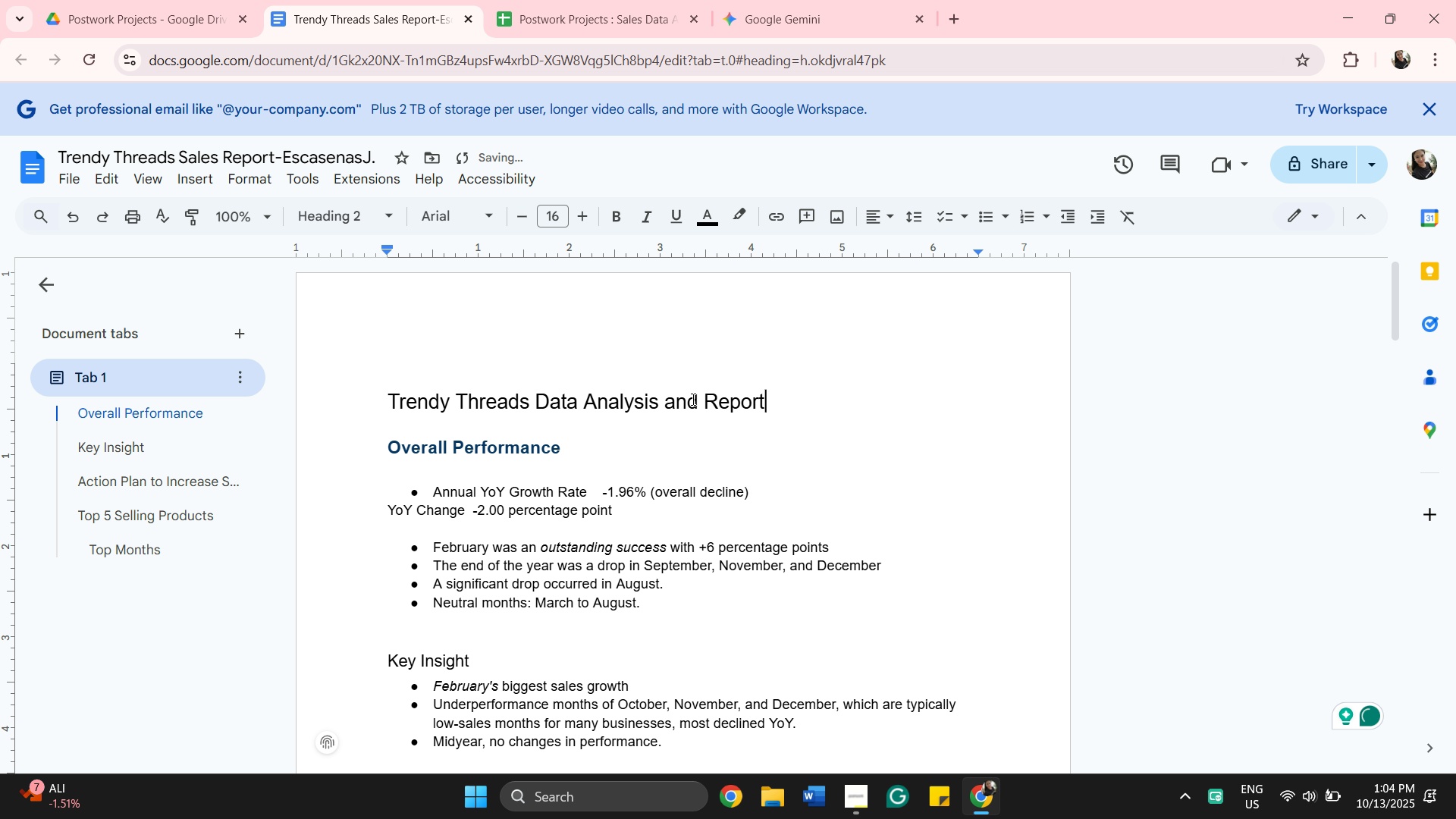 
left_click_drag(start_coordinate=[772, 400], to_coordinate=[388, 403])
 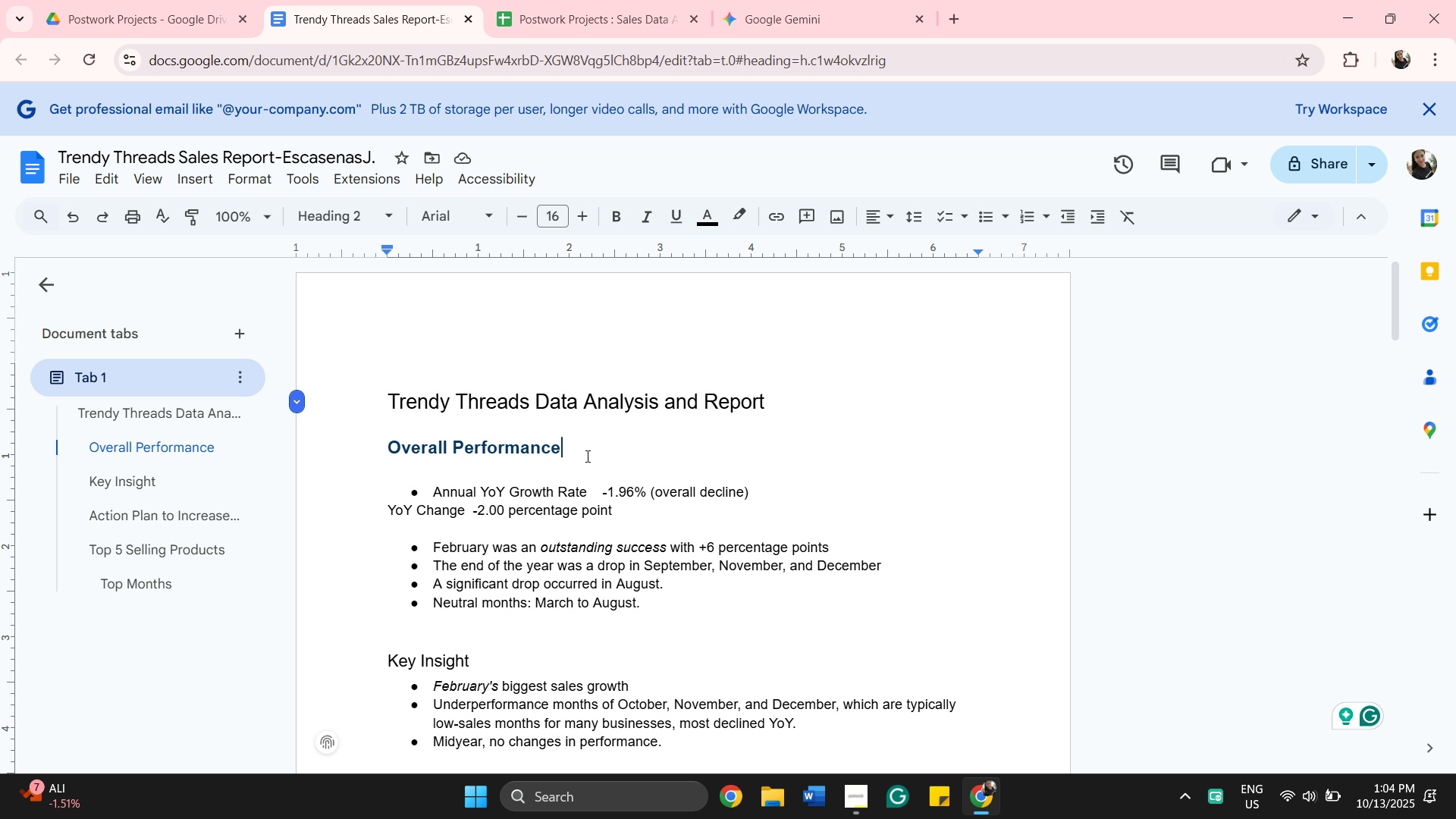 
left_click([586, 456])
 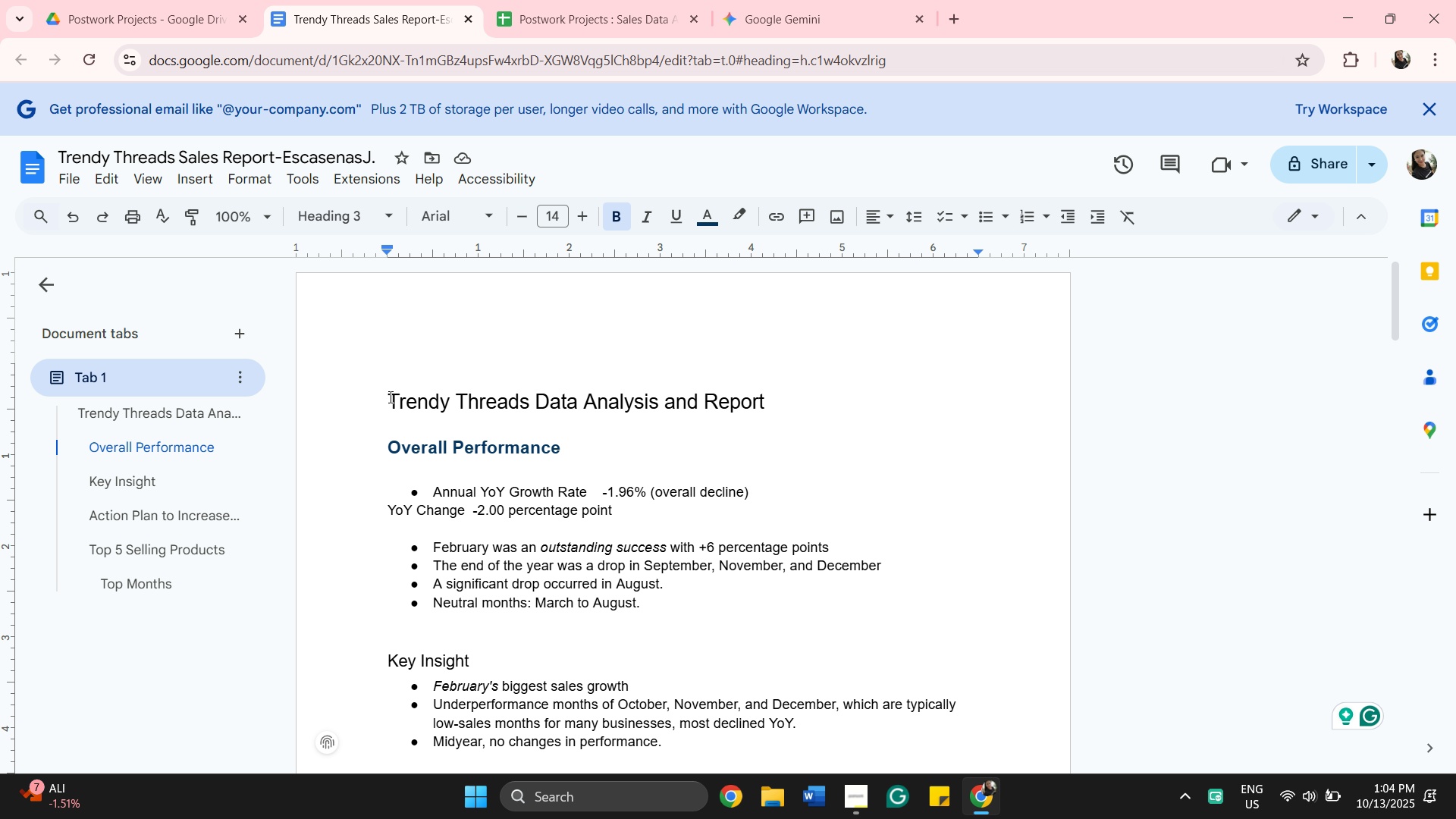 
left_click_drag(start_coordinate=[389, 397], to_coordinate=[777, 407])
 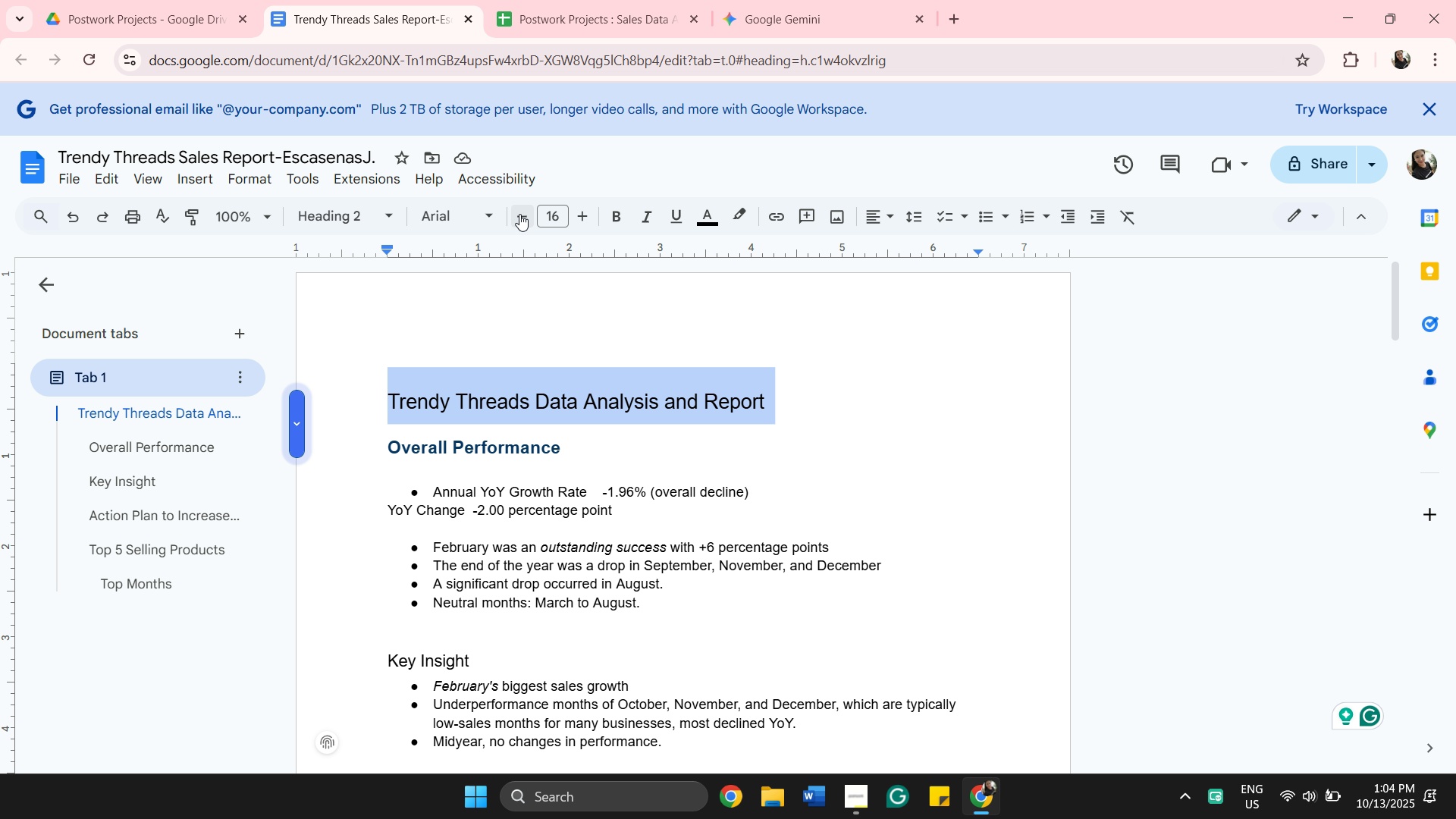 
left_click([516, 210])
 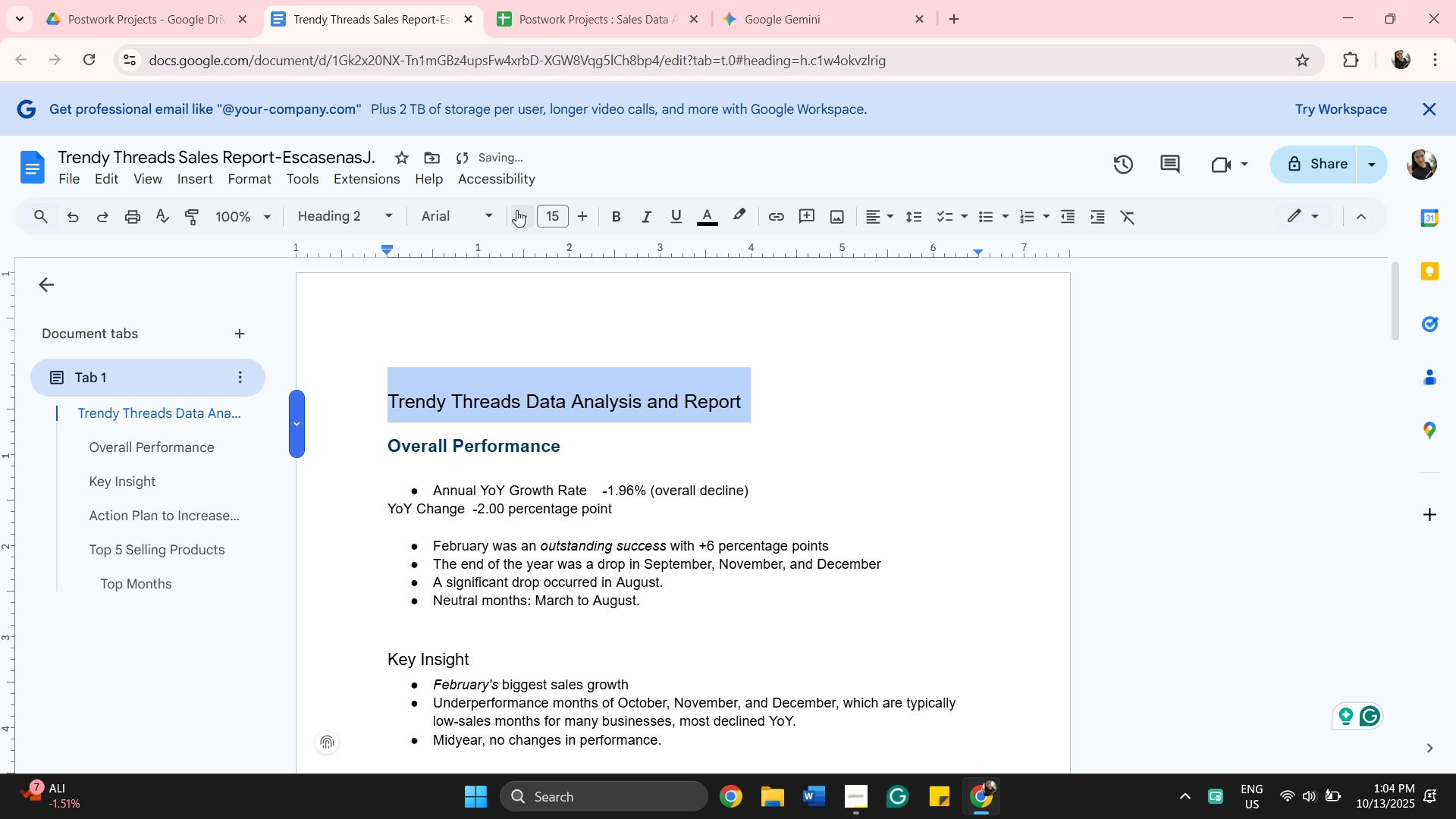 
left_click([516, 210])
 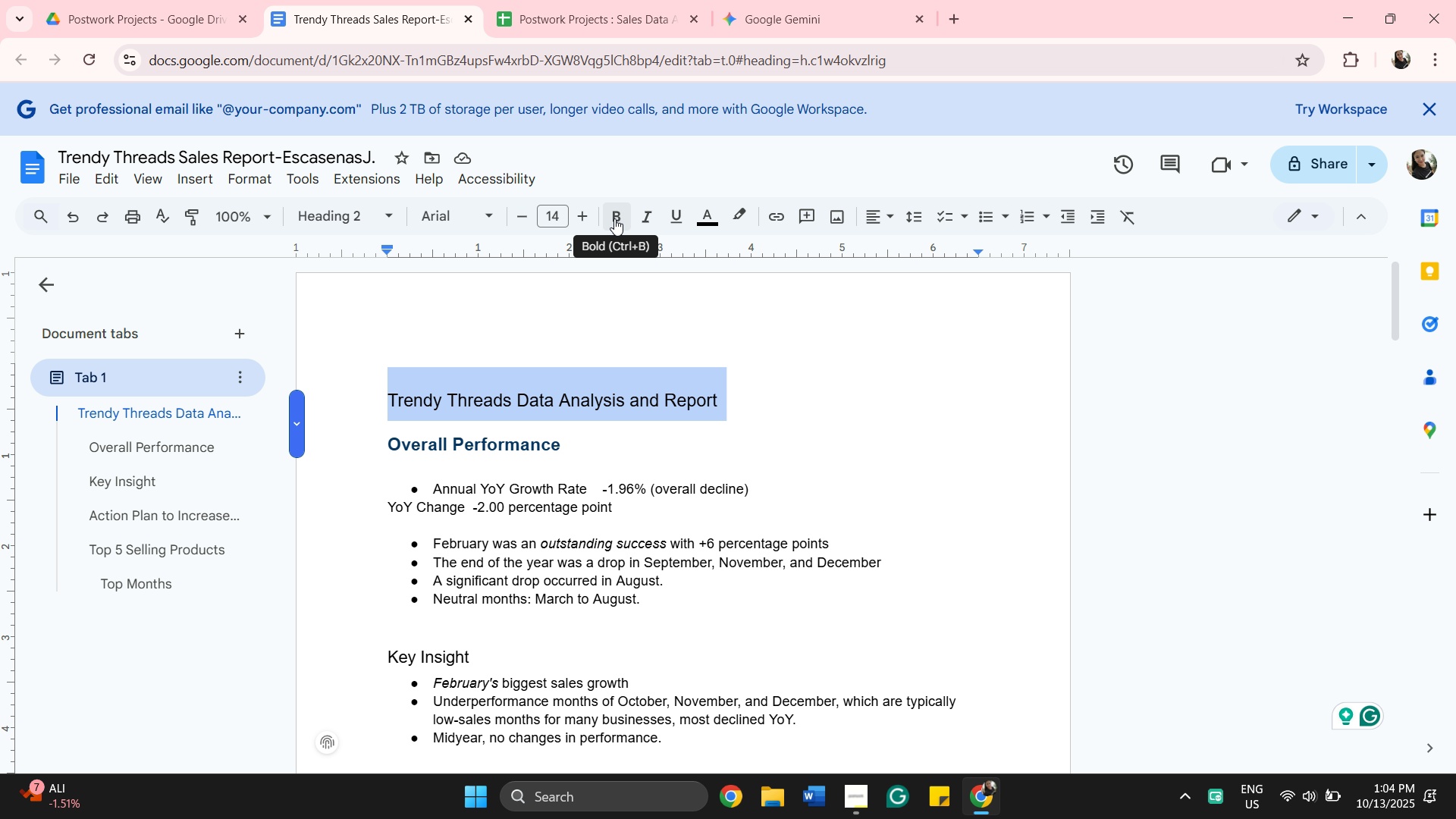 
wait(7.01)
 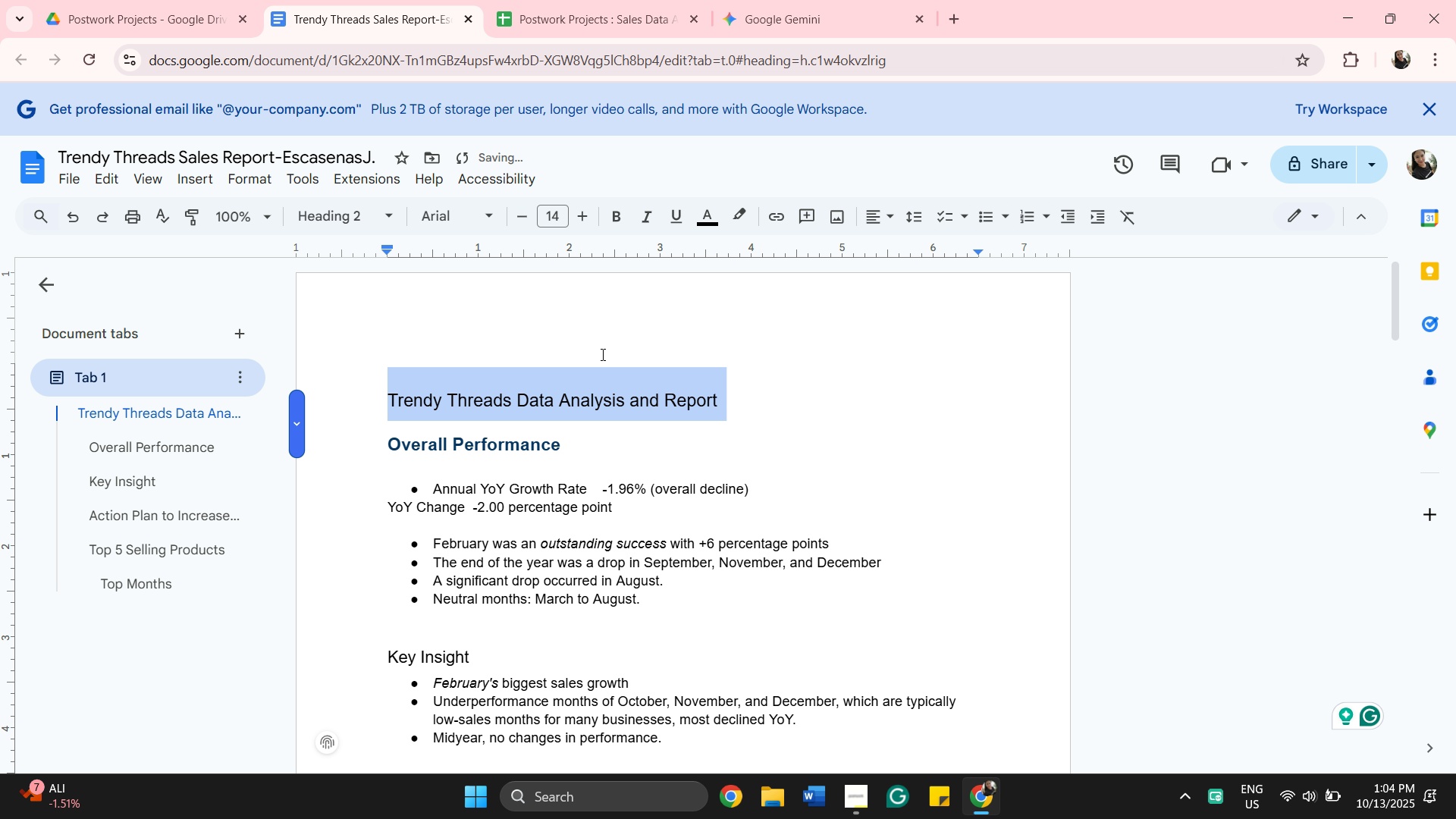 
left_click([886, 224])
 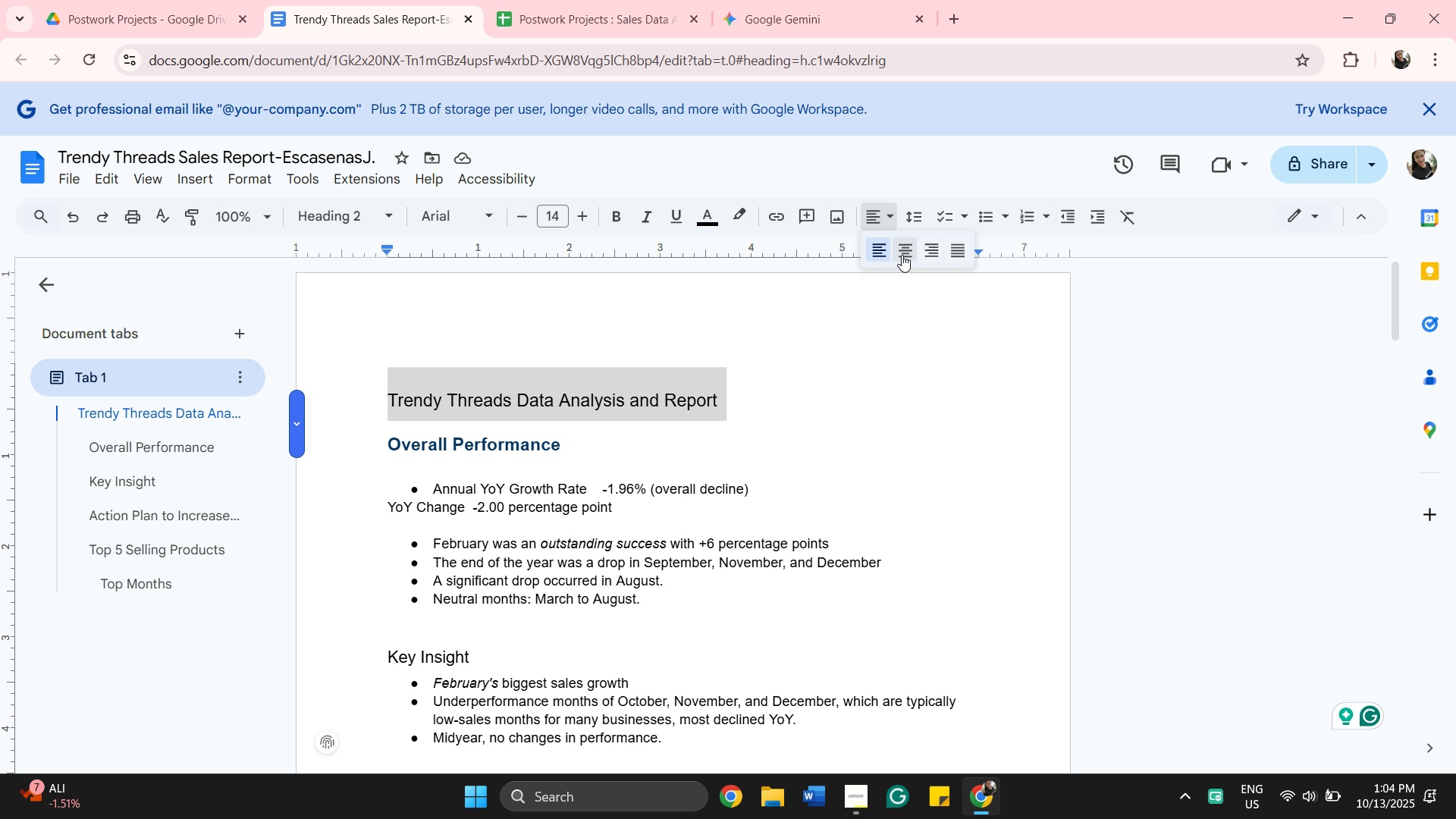 
left_click([902, 255])
 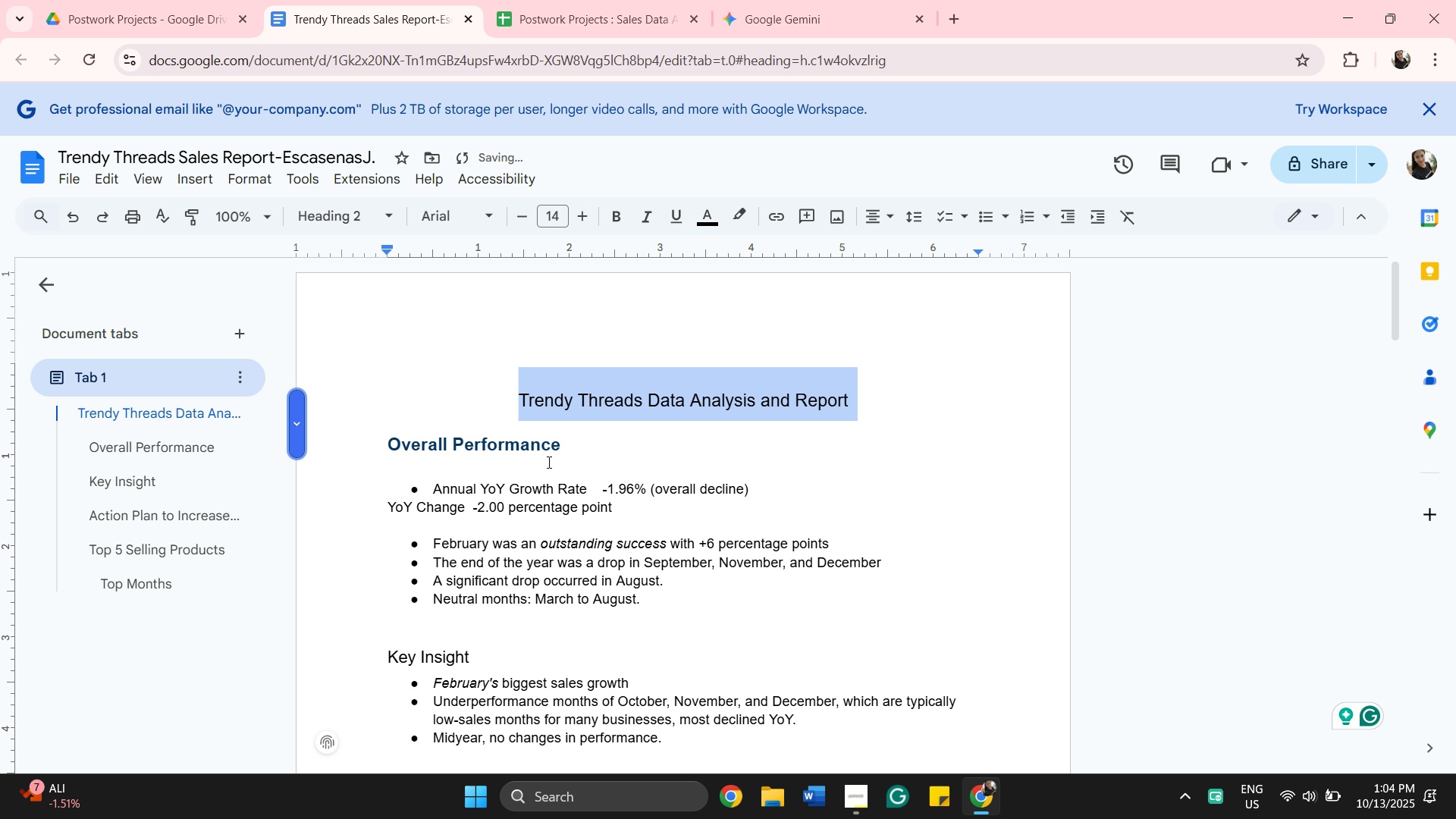 
left_click_drag(start_coordinate=[560, 441], to_coordinate=[376, 451])
 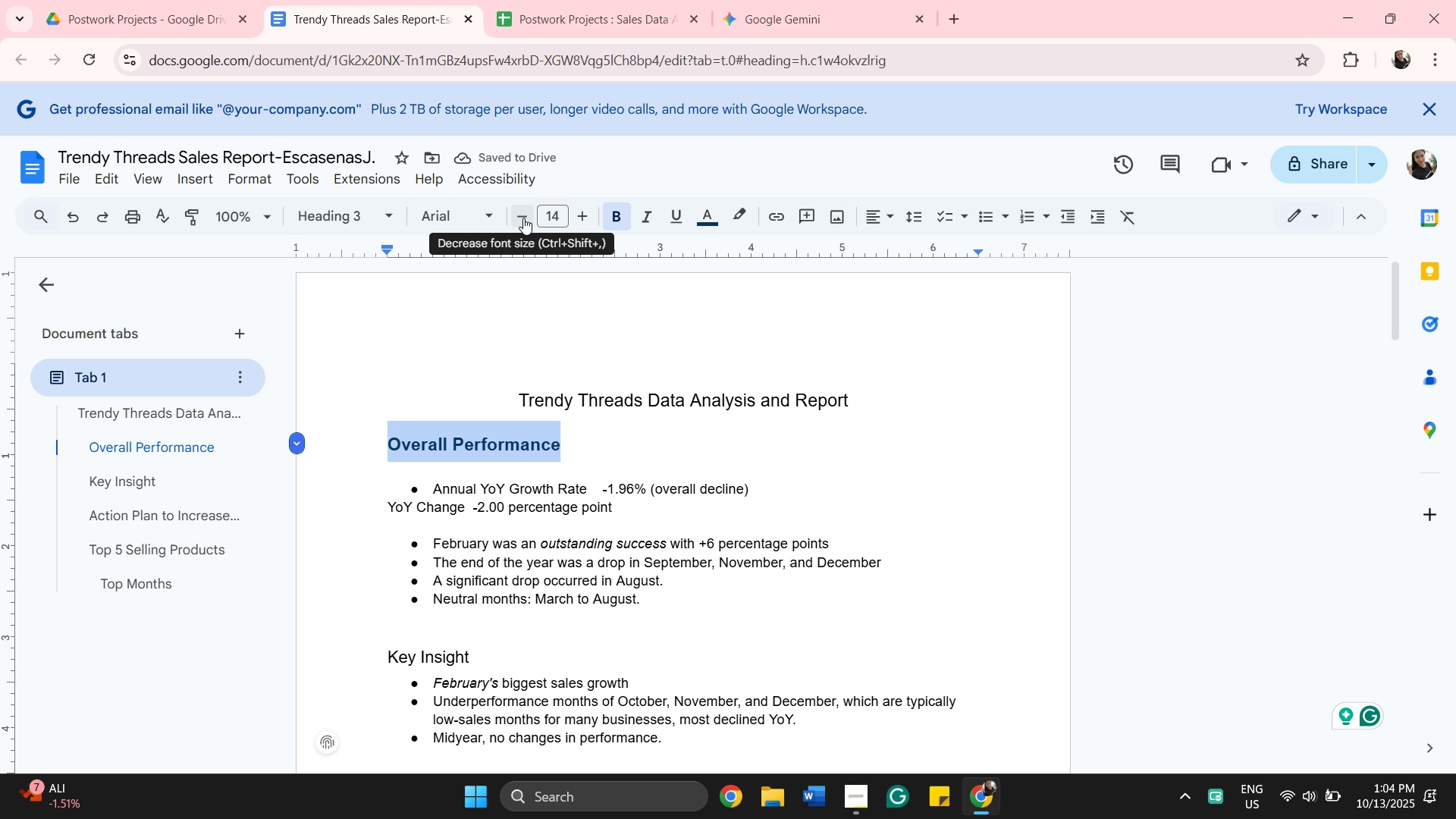 
left_click([523, 218])
 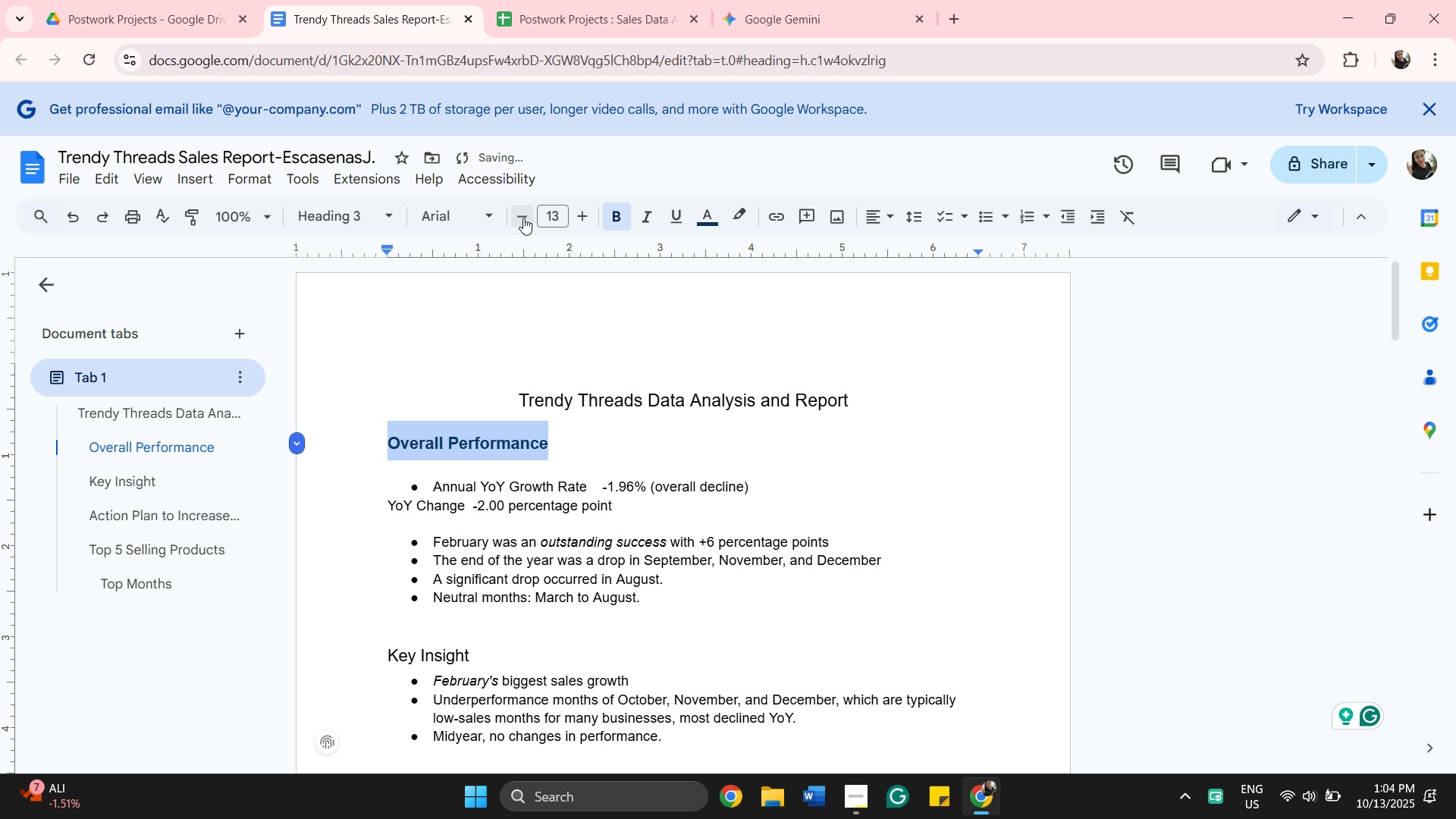 
left_click([523, 218])
 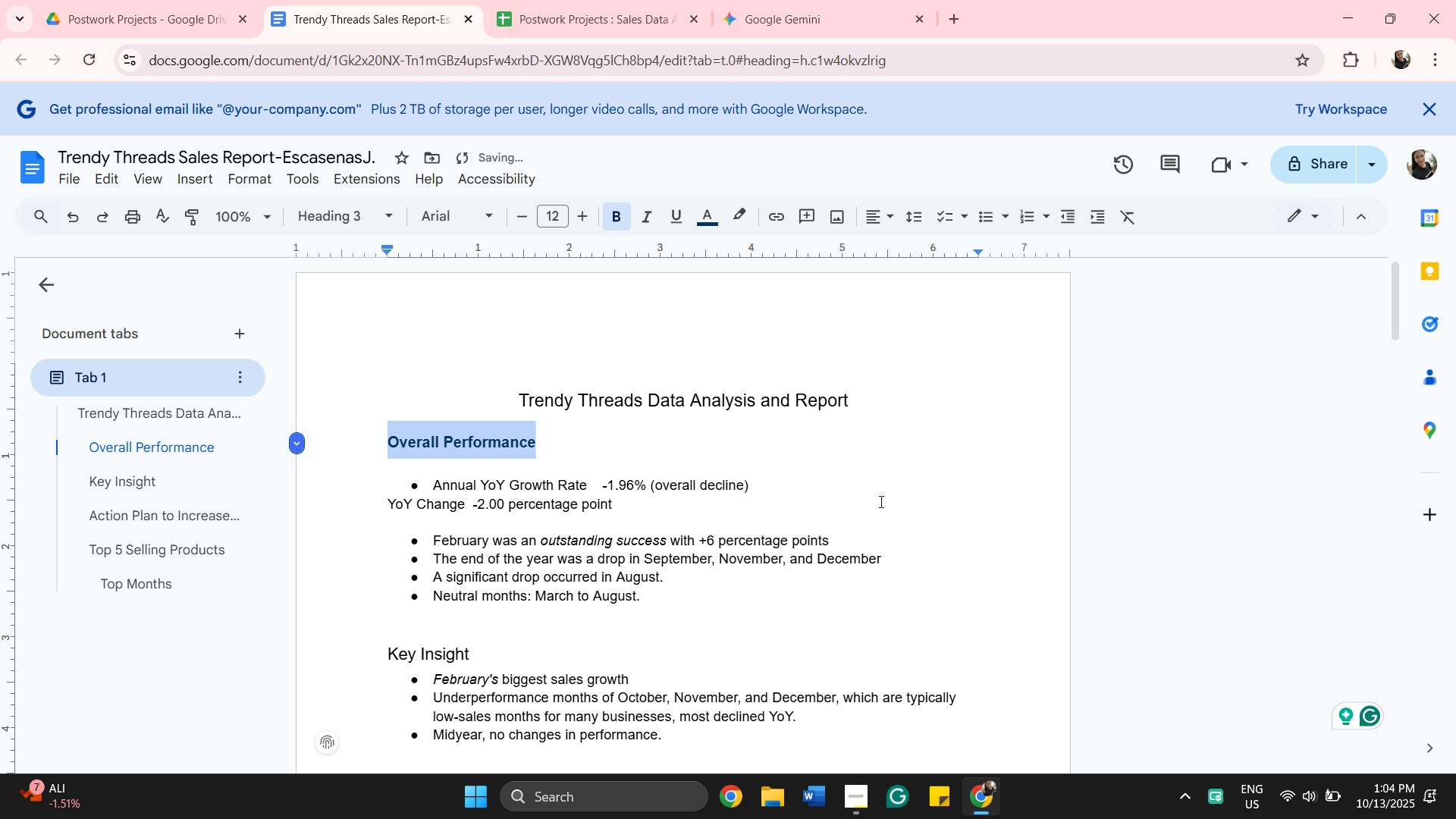 
left_click([880, 501])
 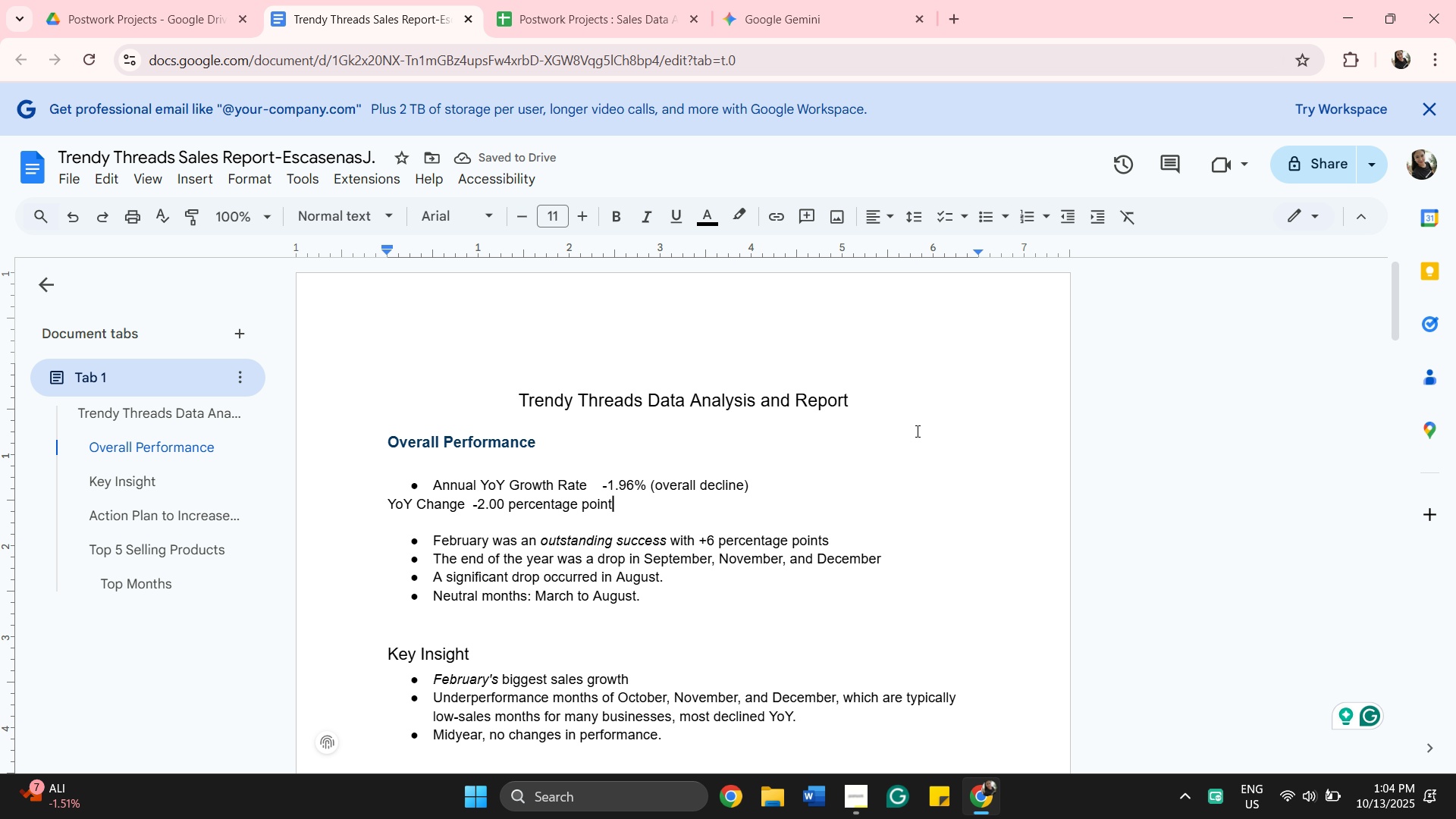 
wait(8.01)
 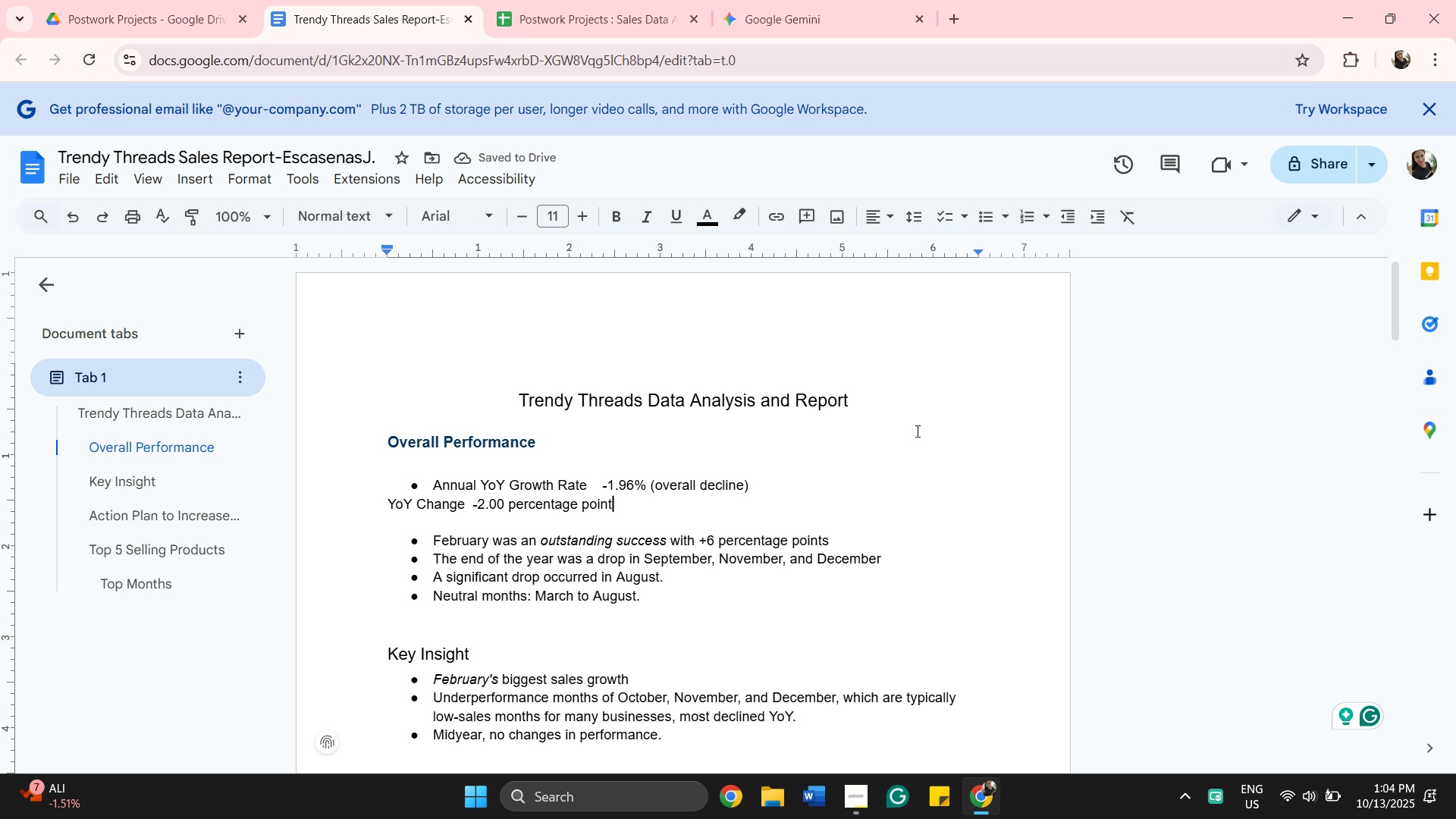 
left_click_drag(start_coordinate=[852, 394], to_coordinate=[510, 413])
 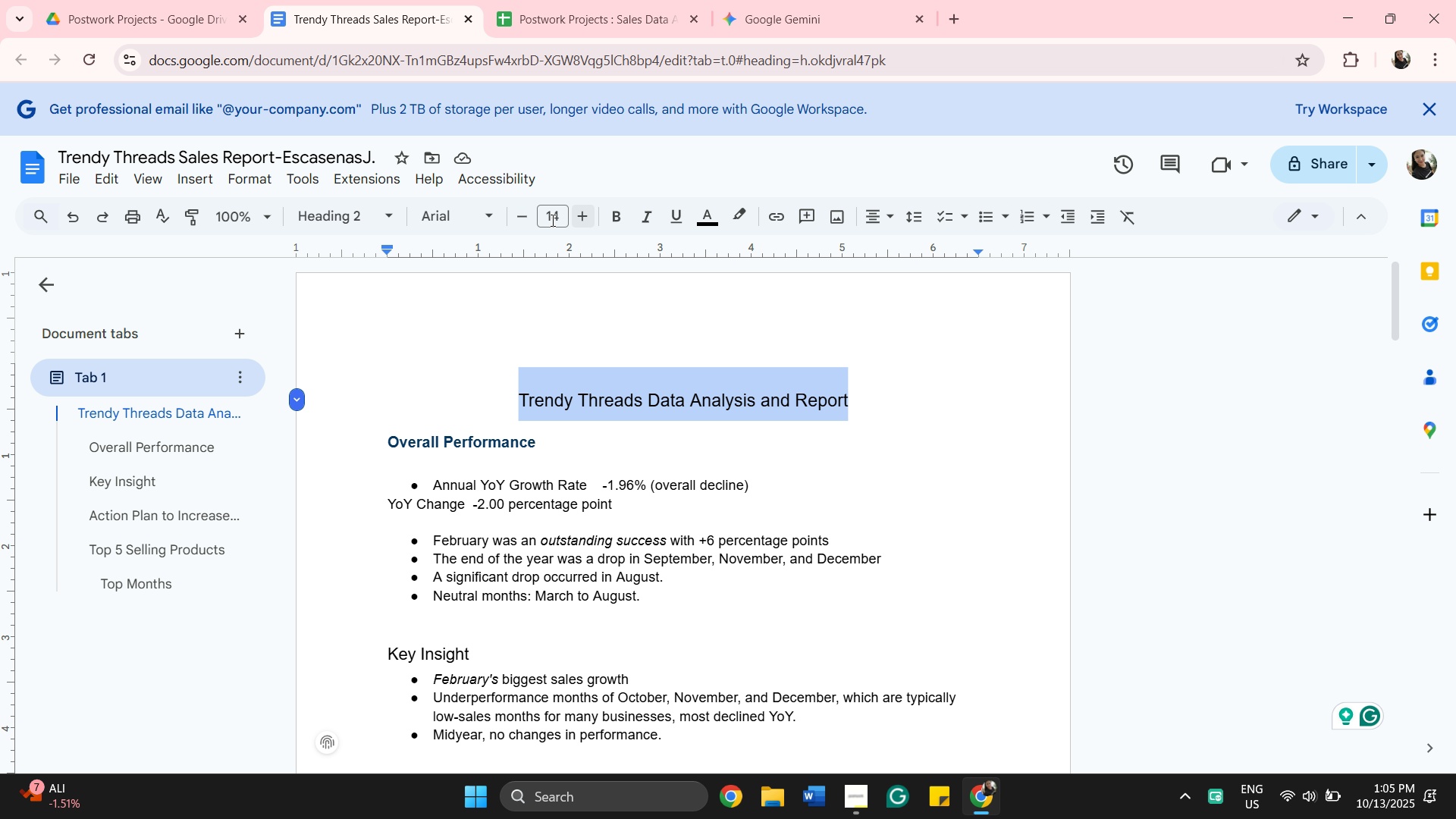 
mouse_move([491, 239])
 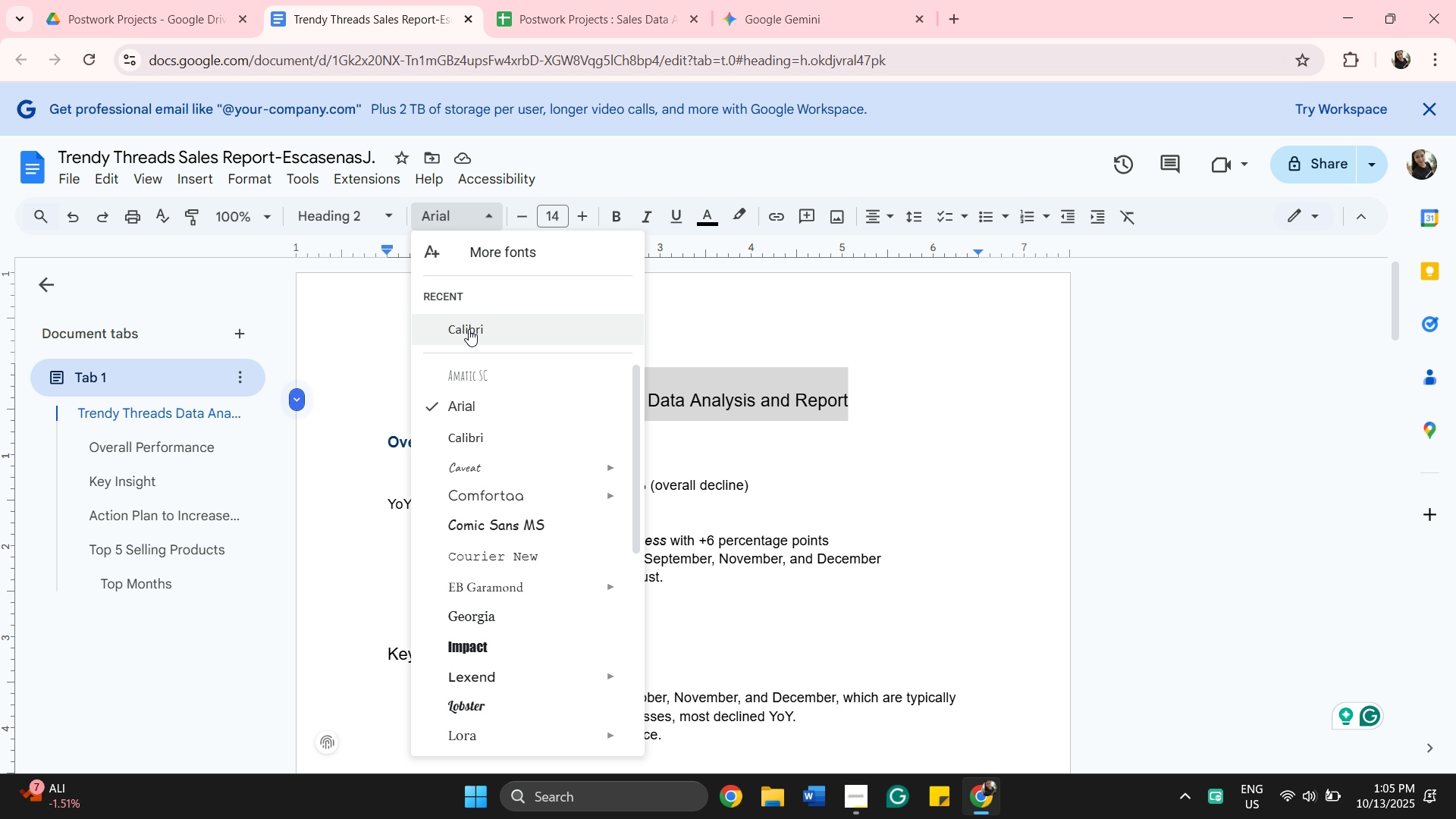 
left_click([469, 329])
 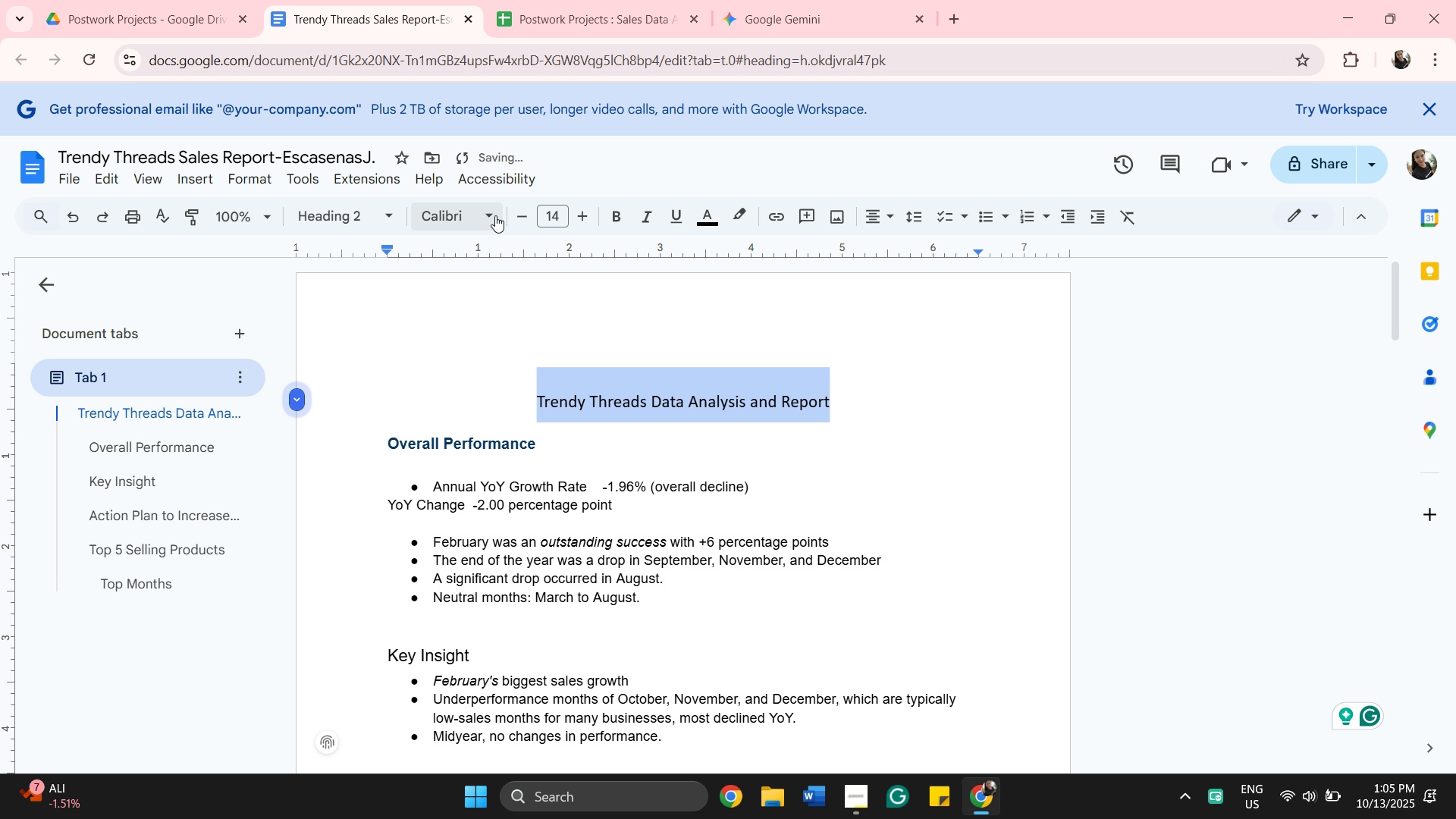 
left_click_drag(start_coordinate=[495, 215], to_coordinate=[508, 217])
 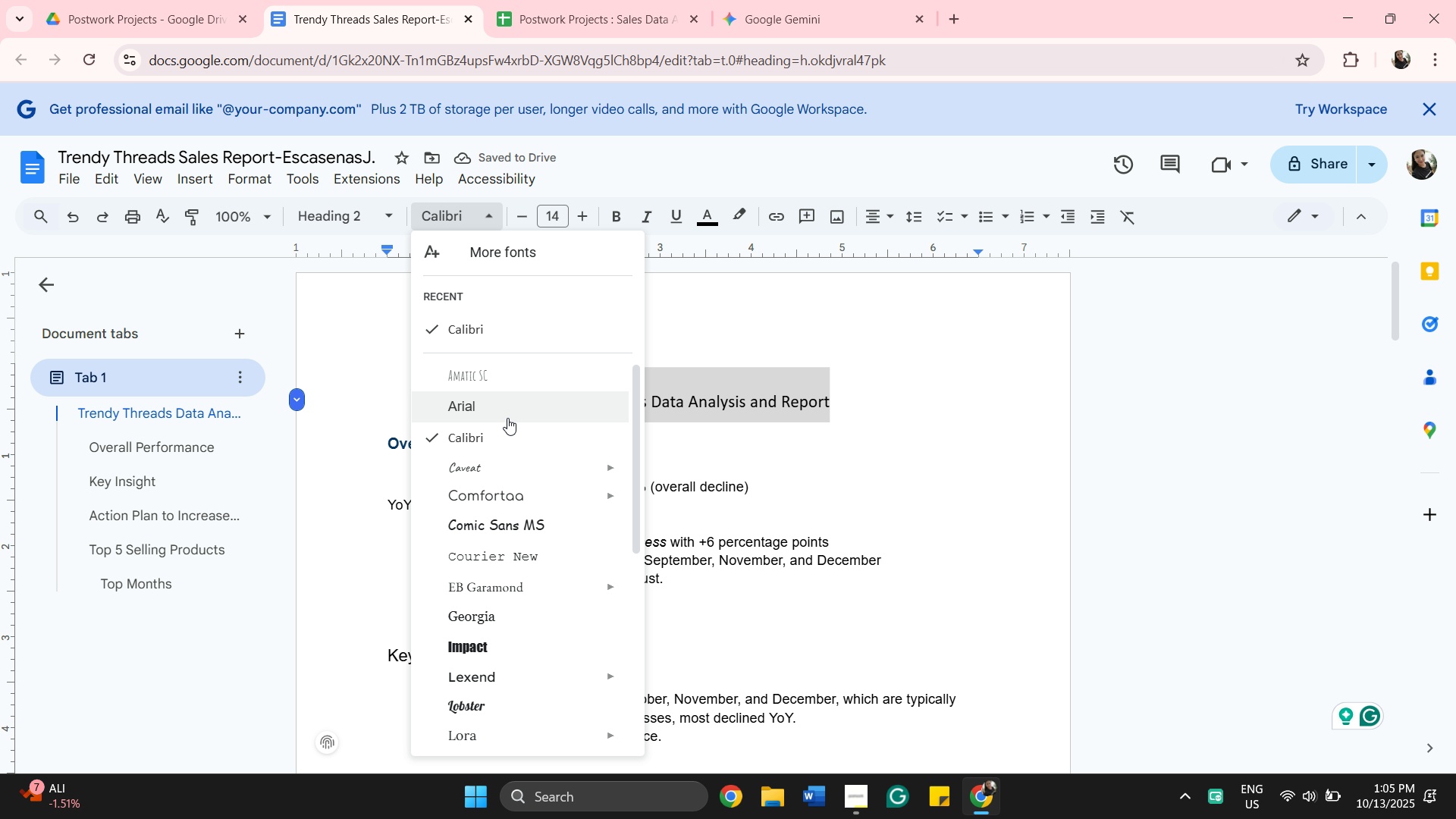 
scroll: coordinate [538, 676], scroll_direction: down, amount: 8.0
 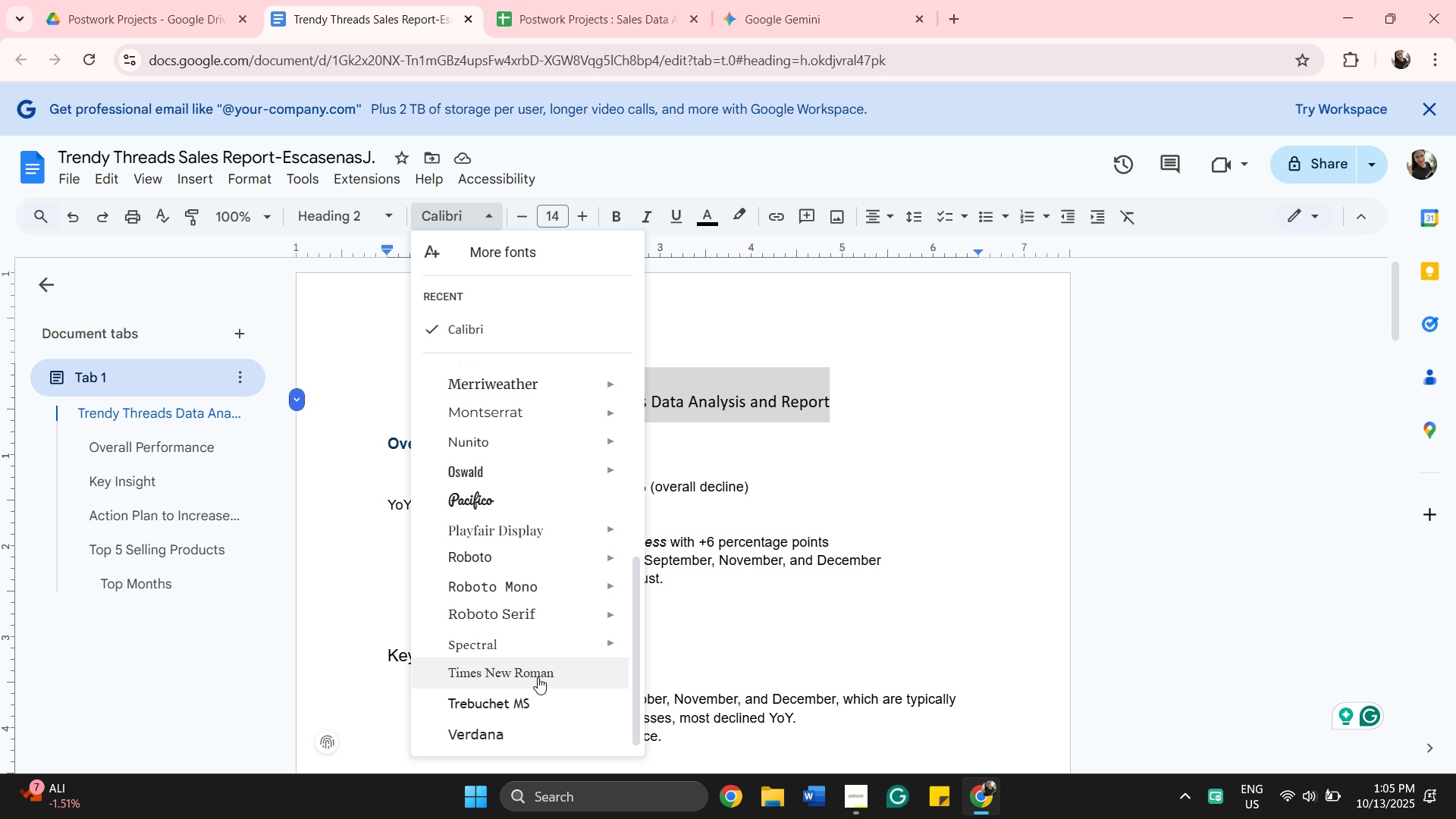 
scroll: coordinate [538, 677], scroll_direction: down, amount: 2.0
 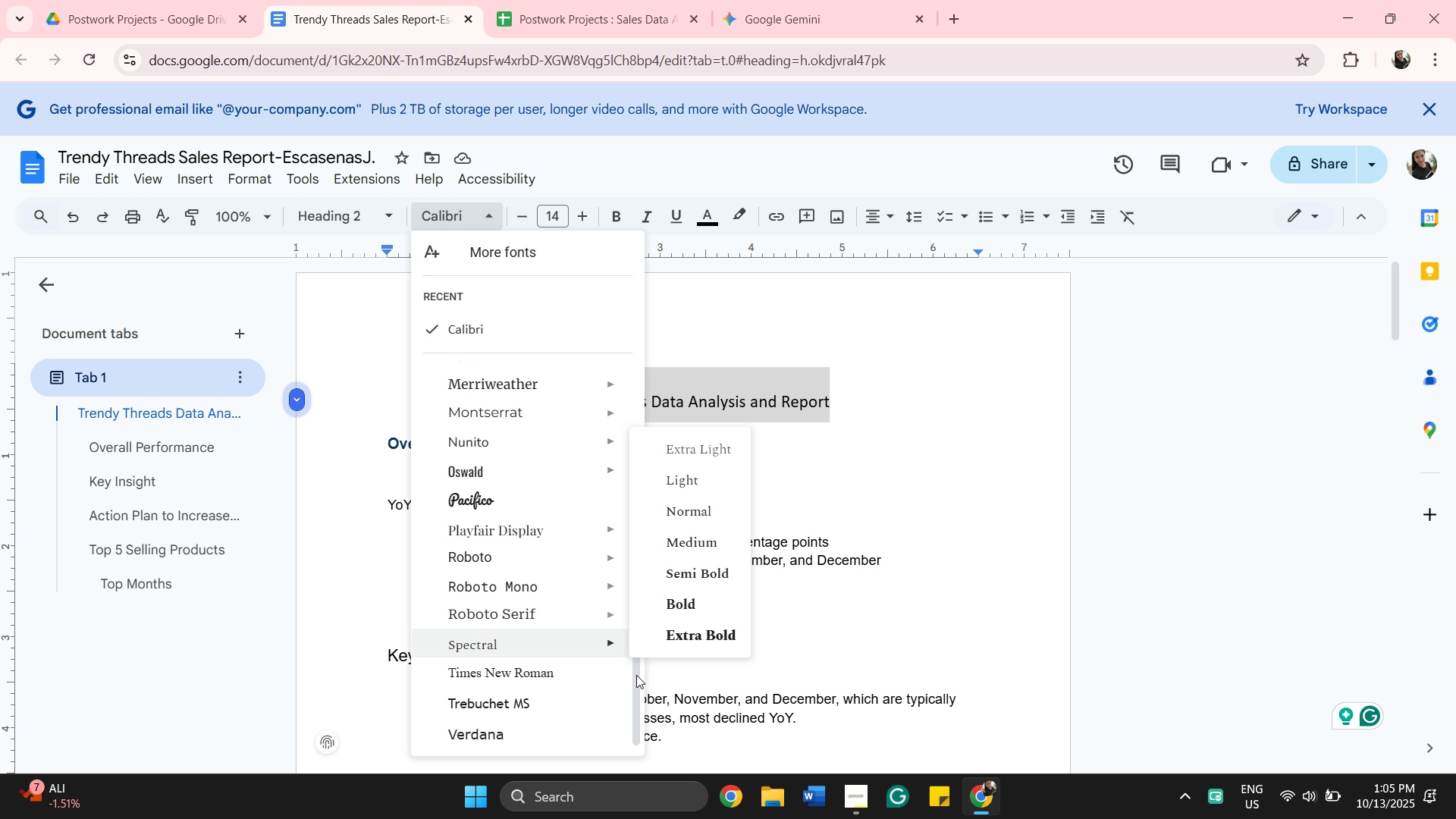 
left_click_drag(start_coordinate=[636, 675], to_coordinate=[629, 557])
 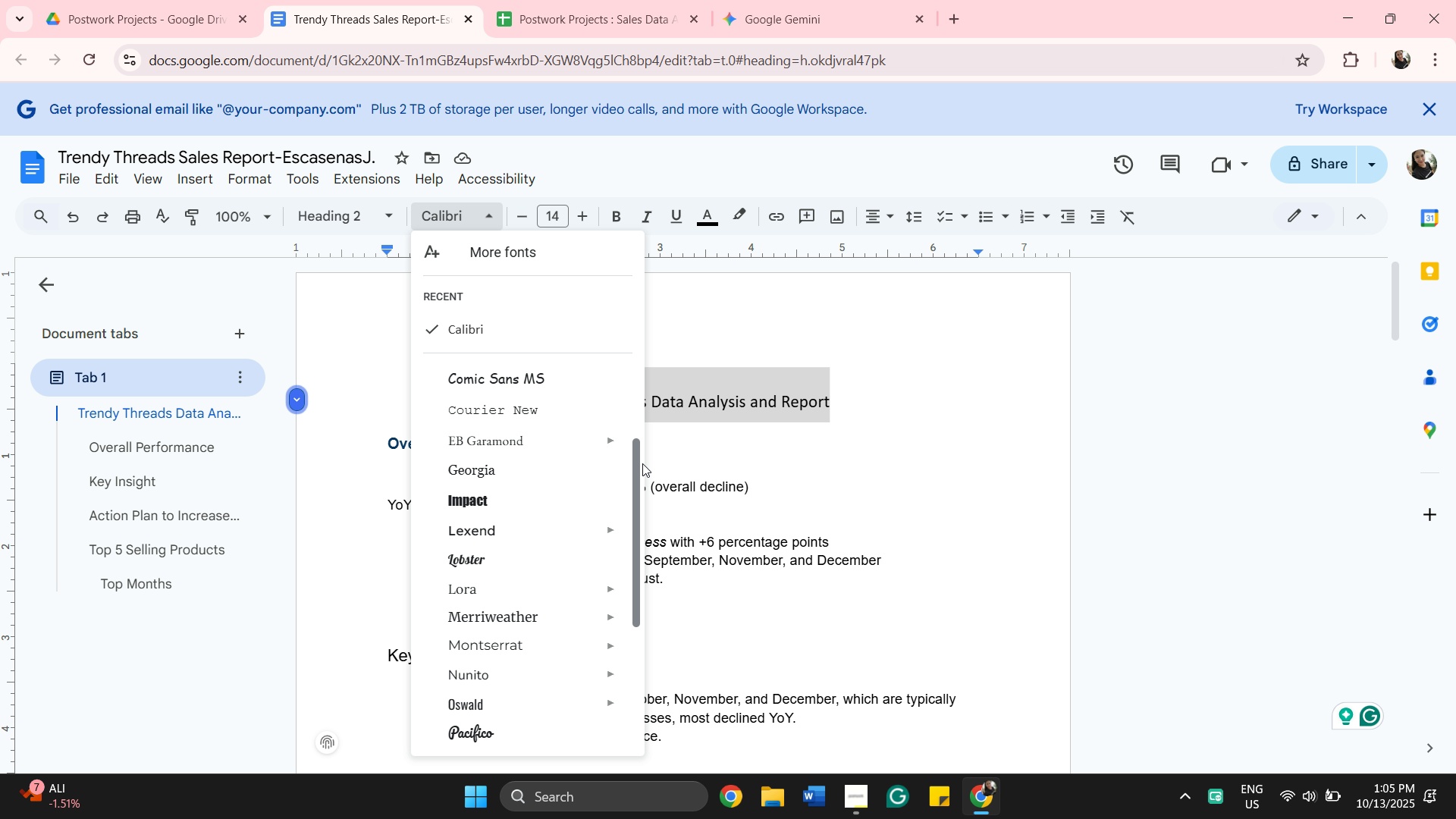 
wait(7.17)
 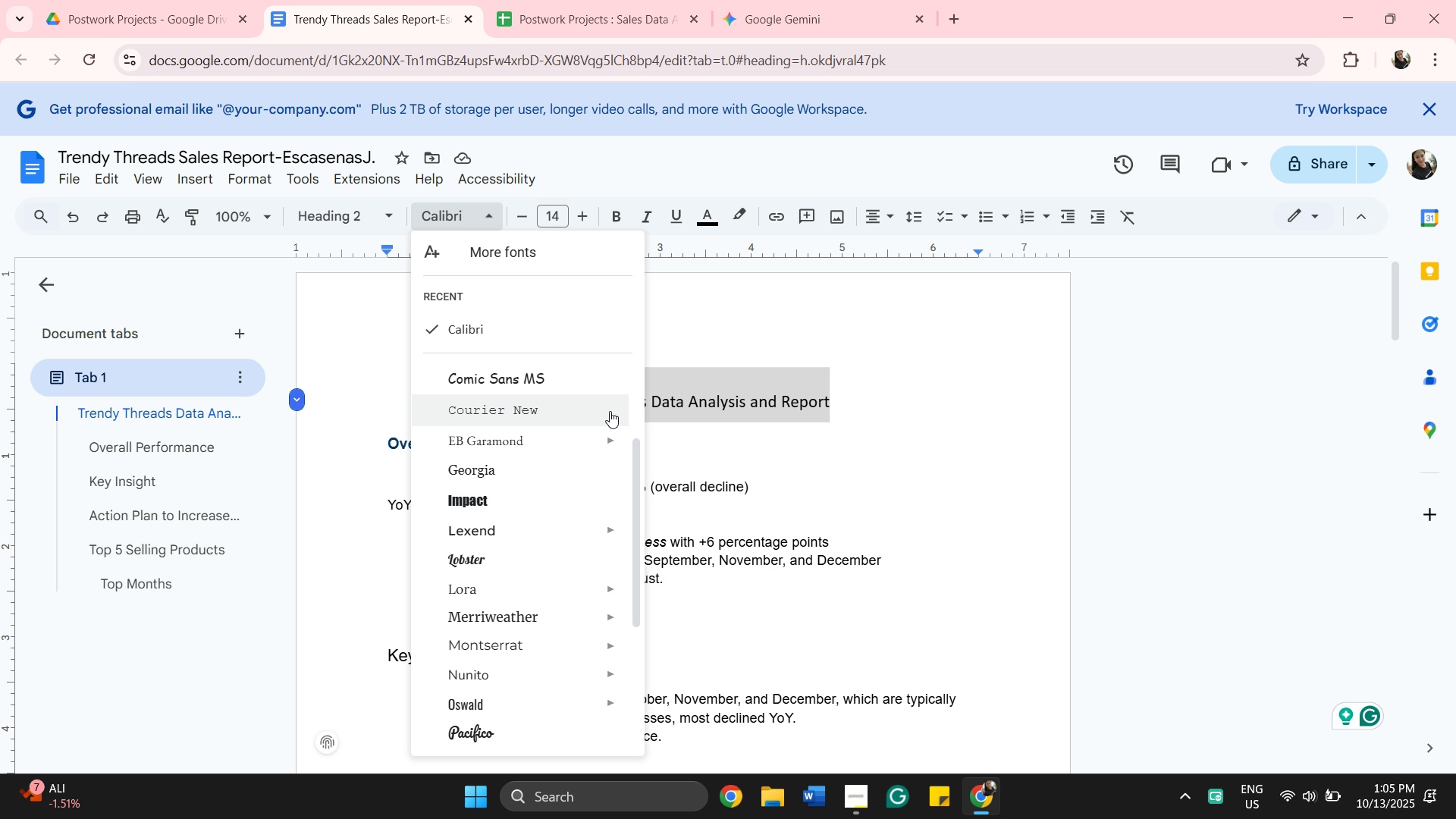 
left_click_drag(start_coordinate=[831, 344], to_coordinate=[838, 337])
 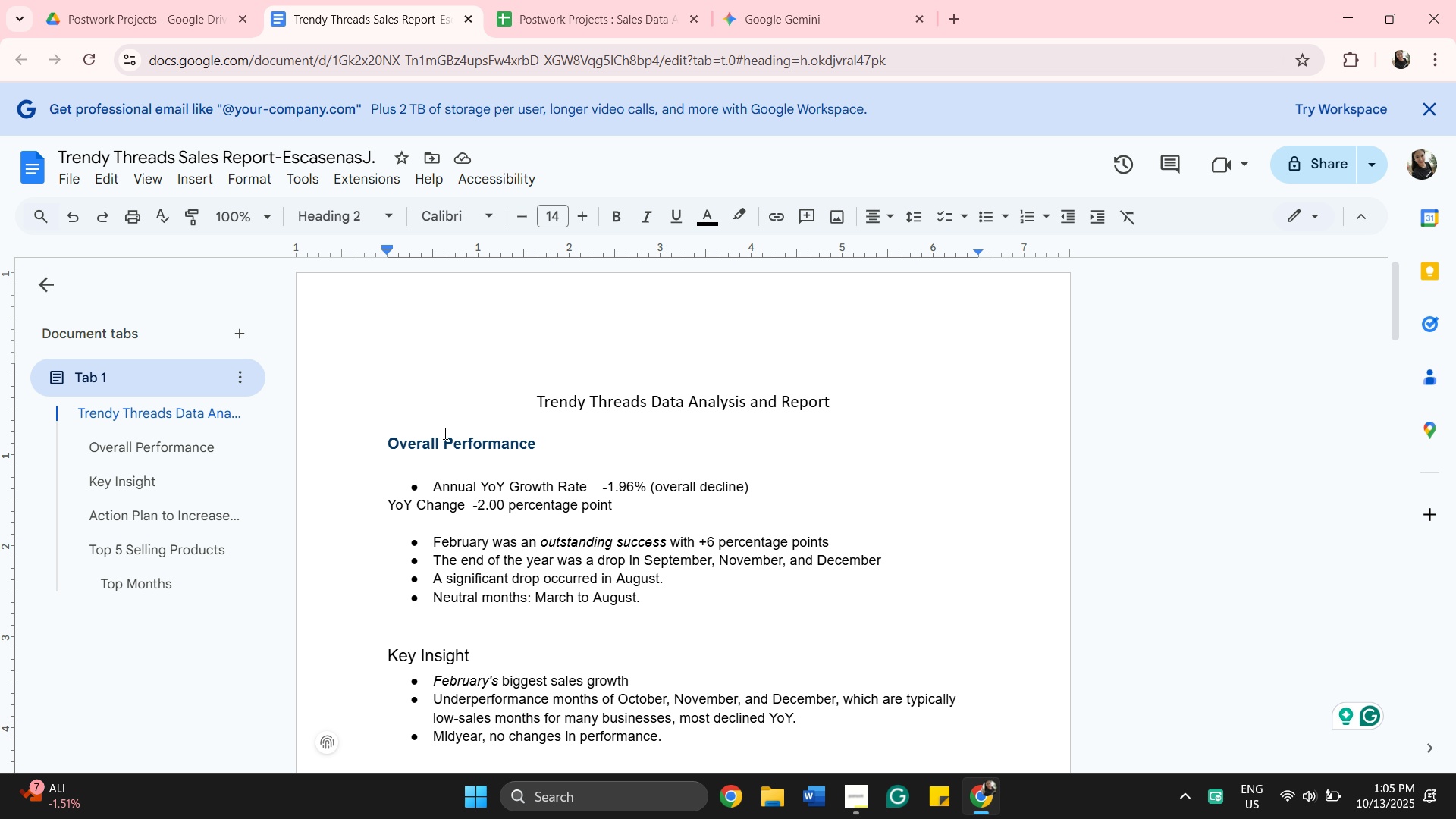 
left_click([444, 433])
 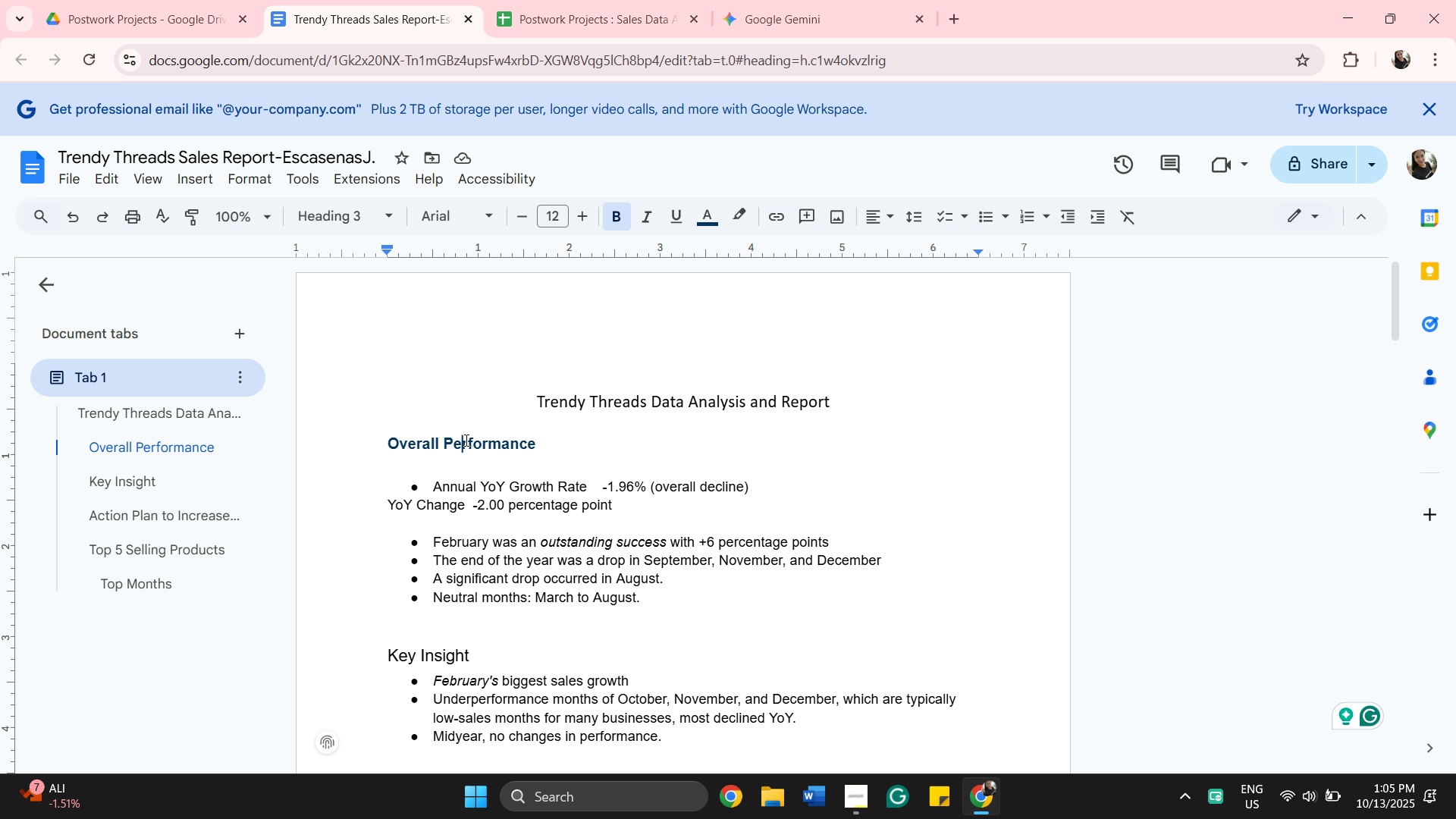 
left_click([465, 440])
 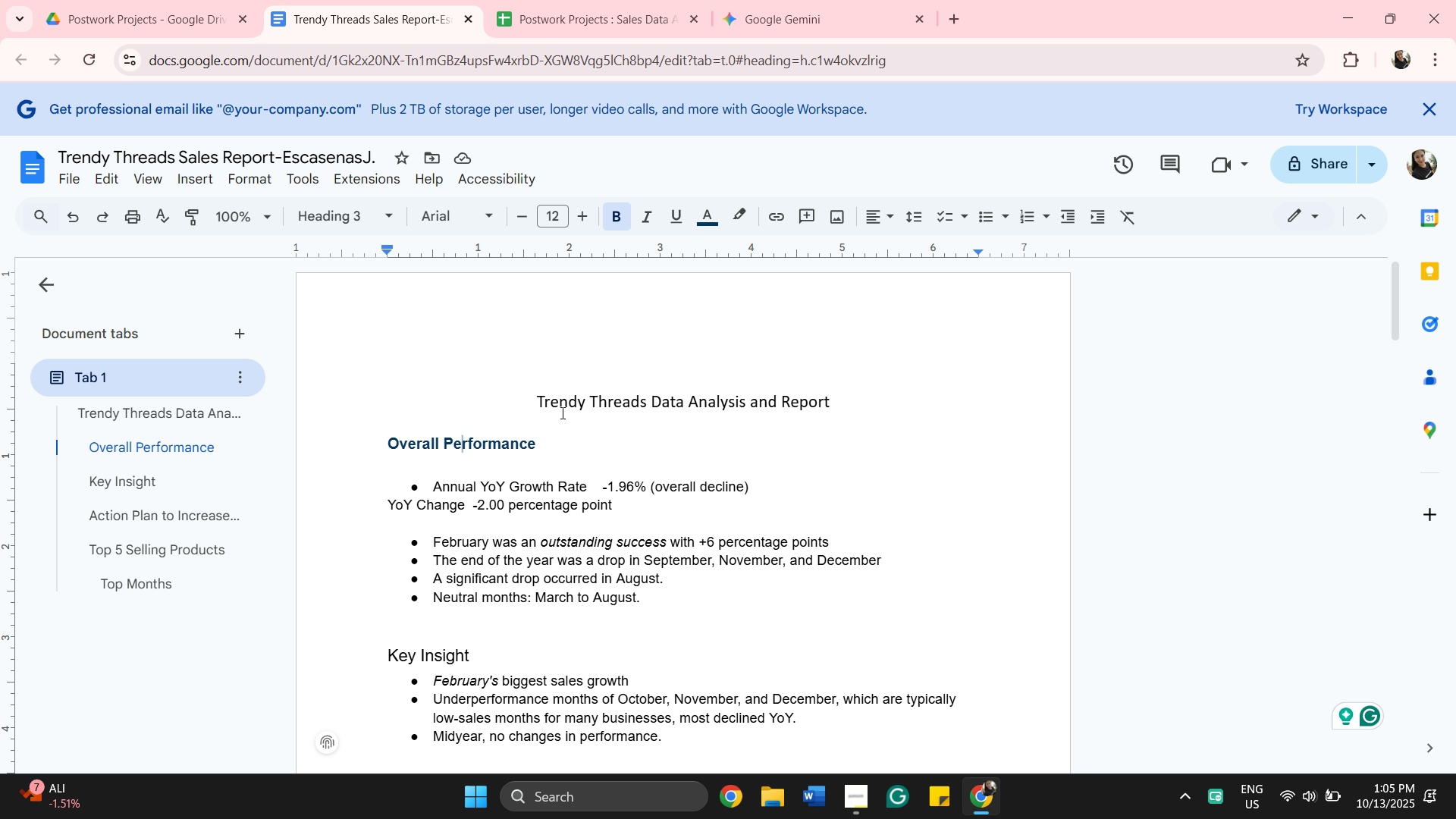 
left_click_drag(start_coordinate=[535, 396], to_coordinate=[863, 409])
 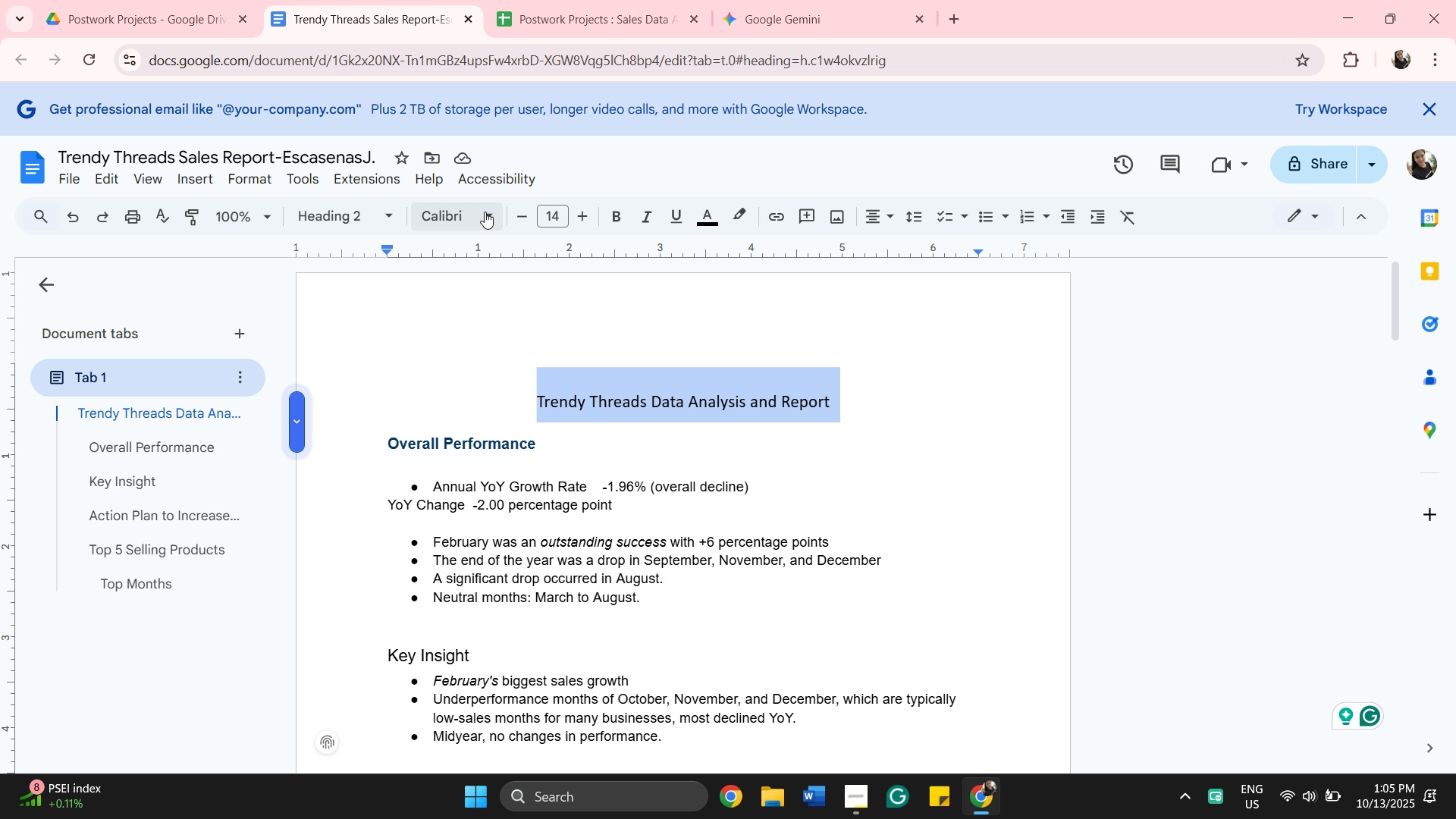 
left_click([485, 212])
 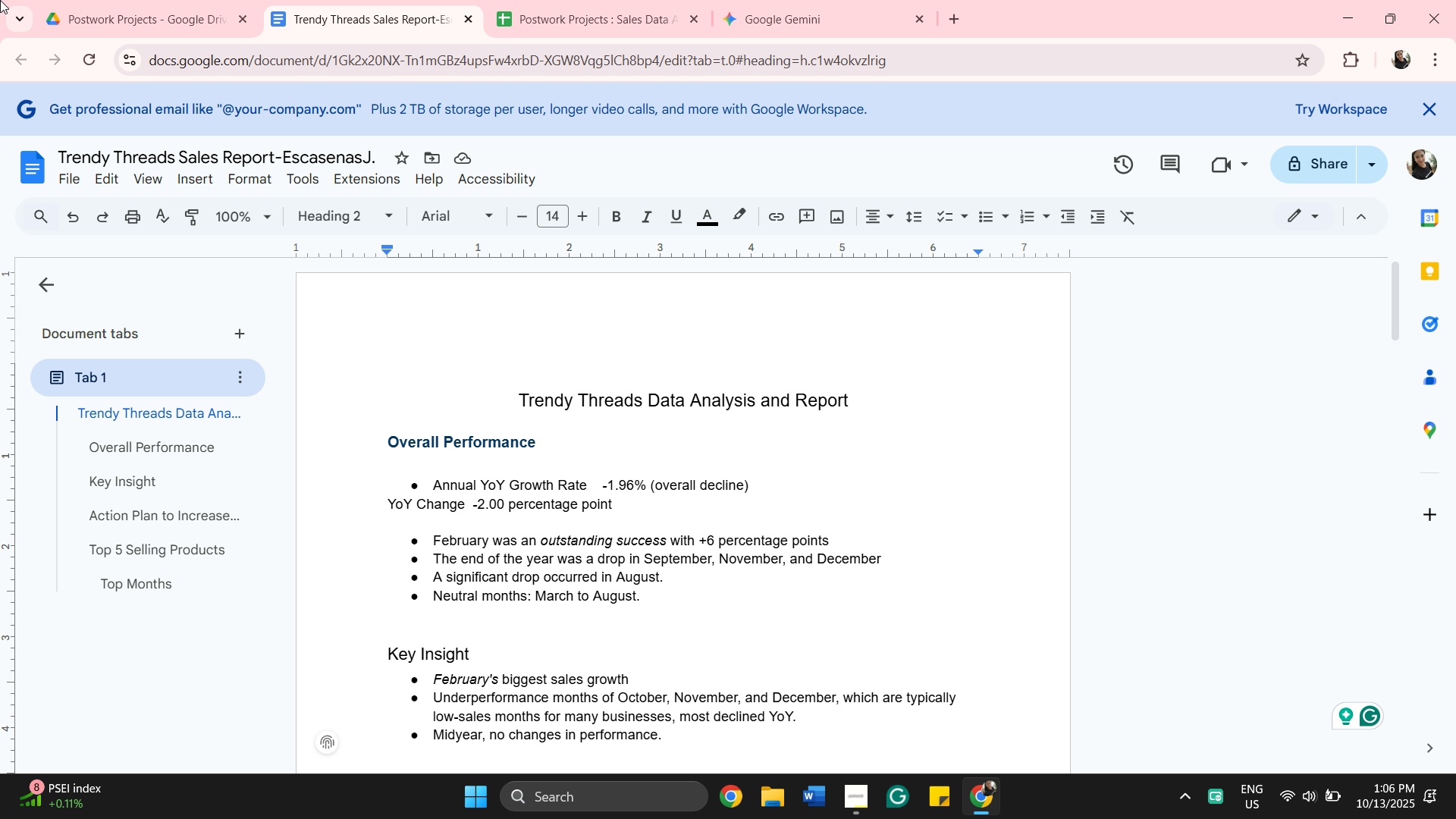 
wait(29.34)
 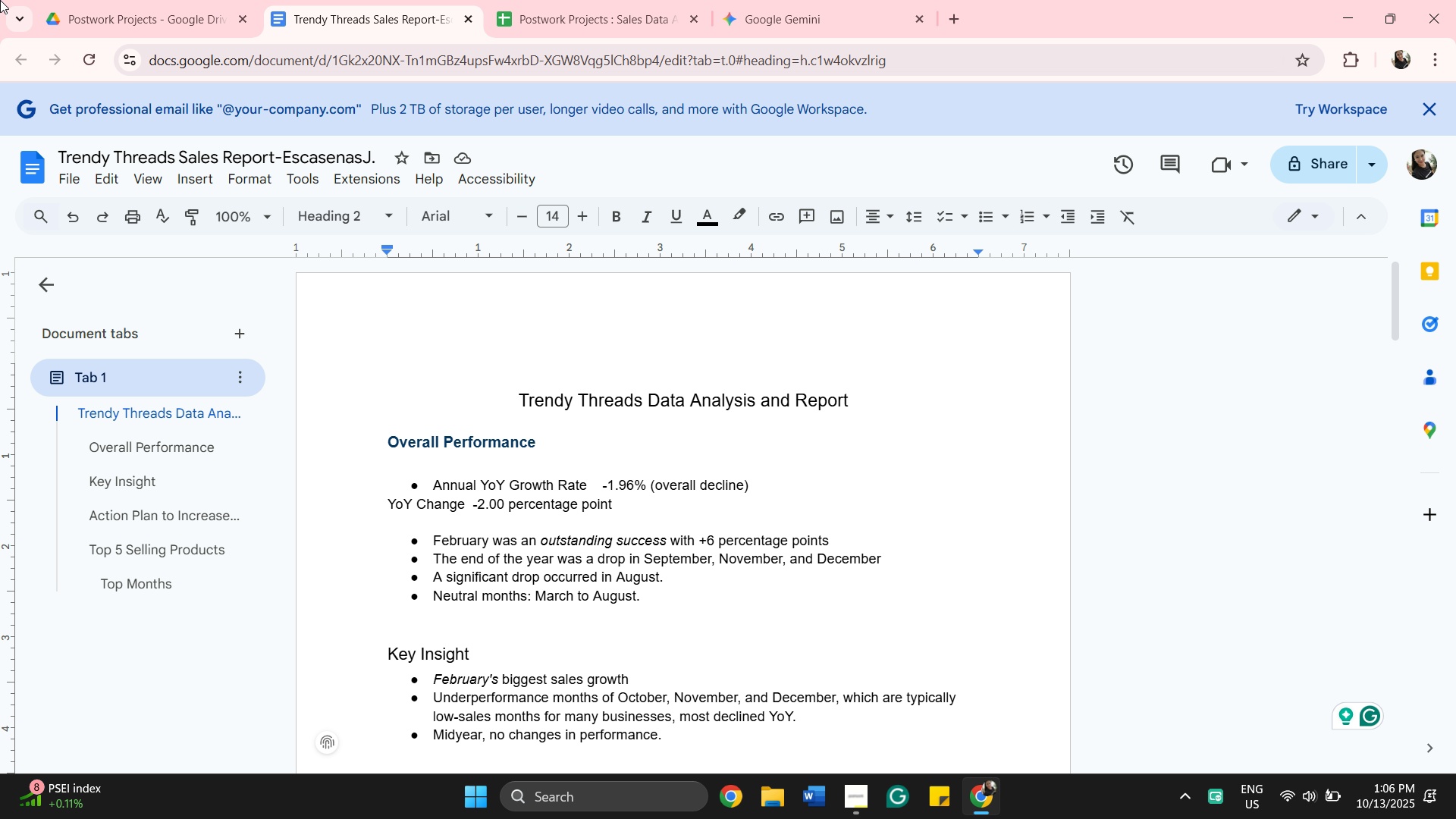 
scroll: coordinate [491, 619], scroll_direction: down, amount: 24.0
 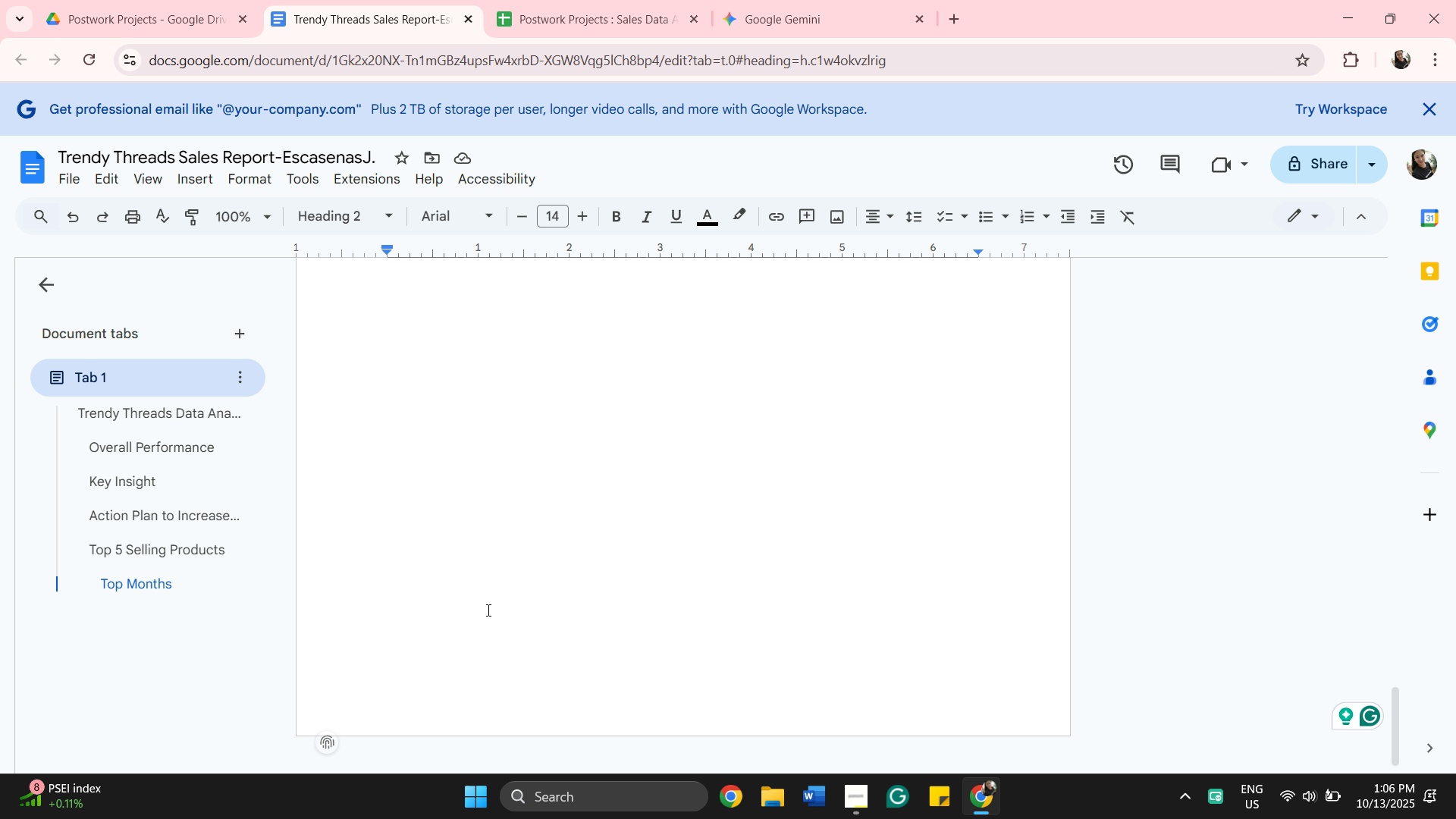 
scroll: coordinate [552, 601], scroll_direction: up, amount: 24.0
 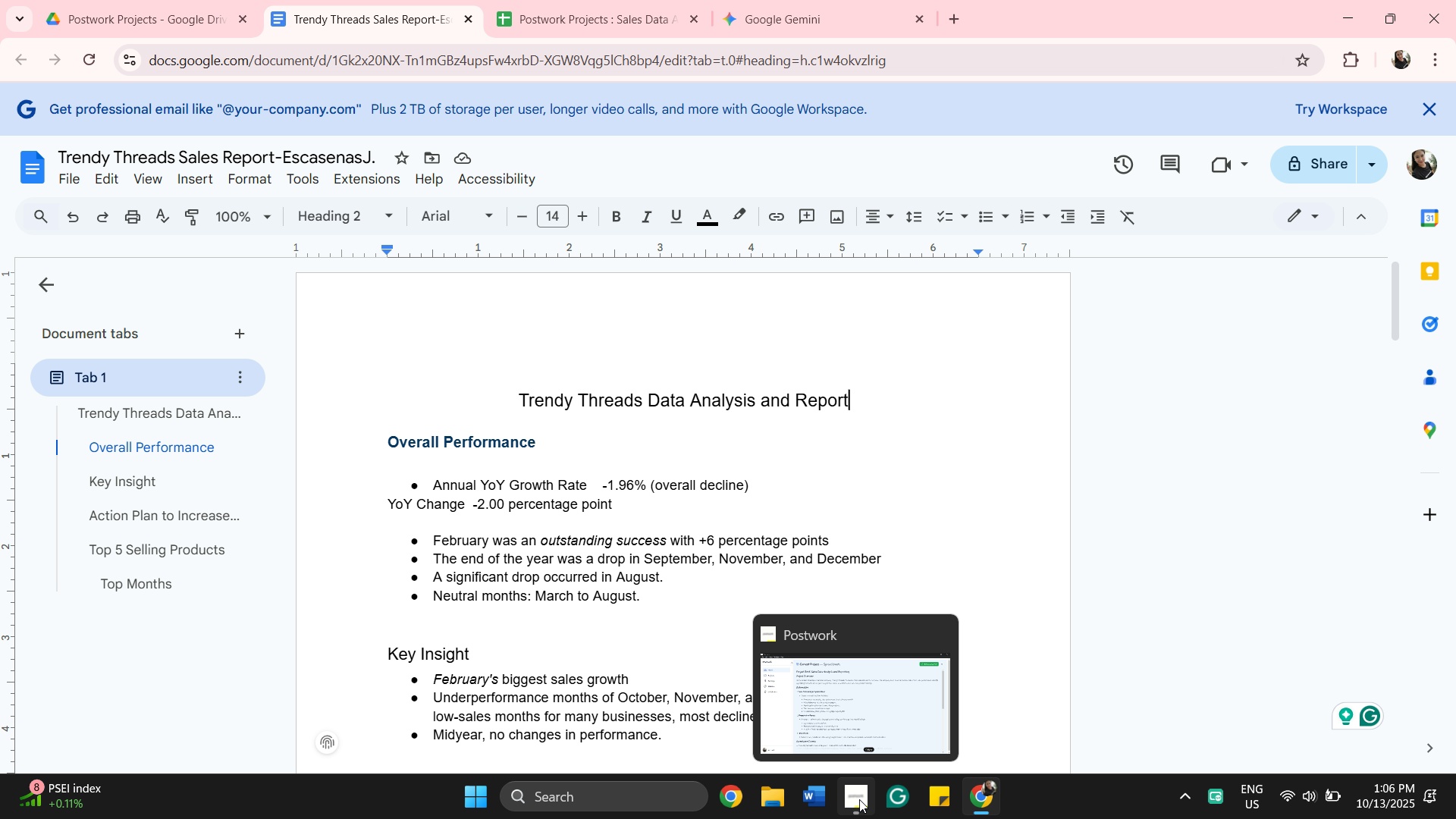 
left_click([852, 742])